 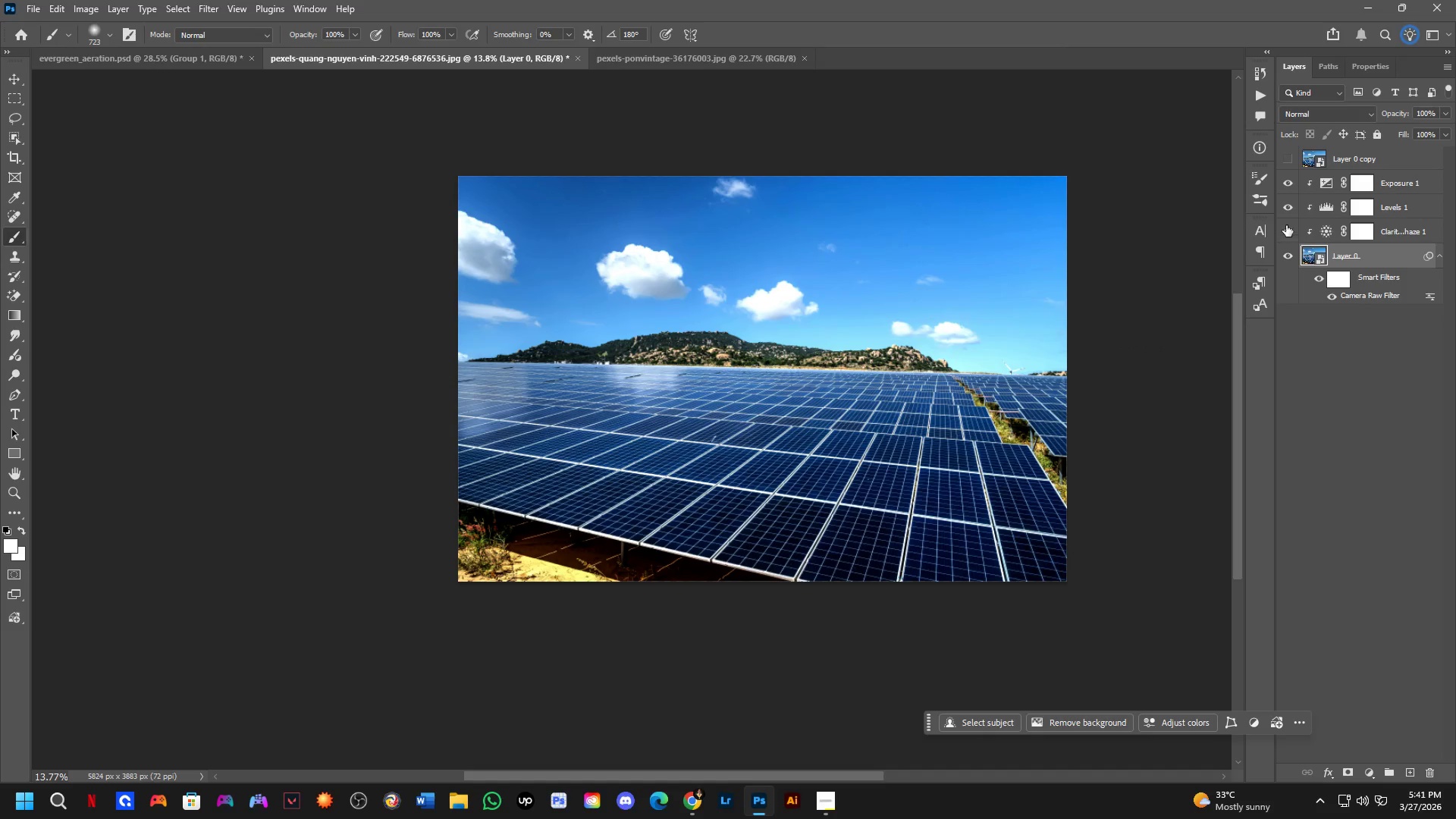 
double_click([1285, 179])
 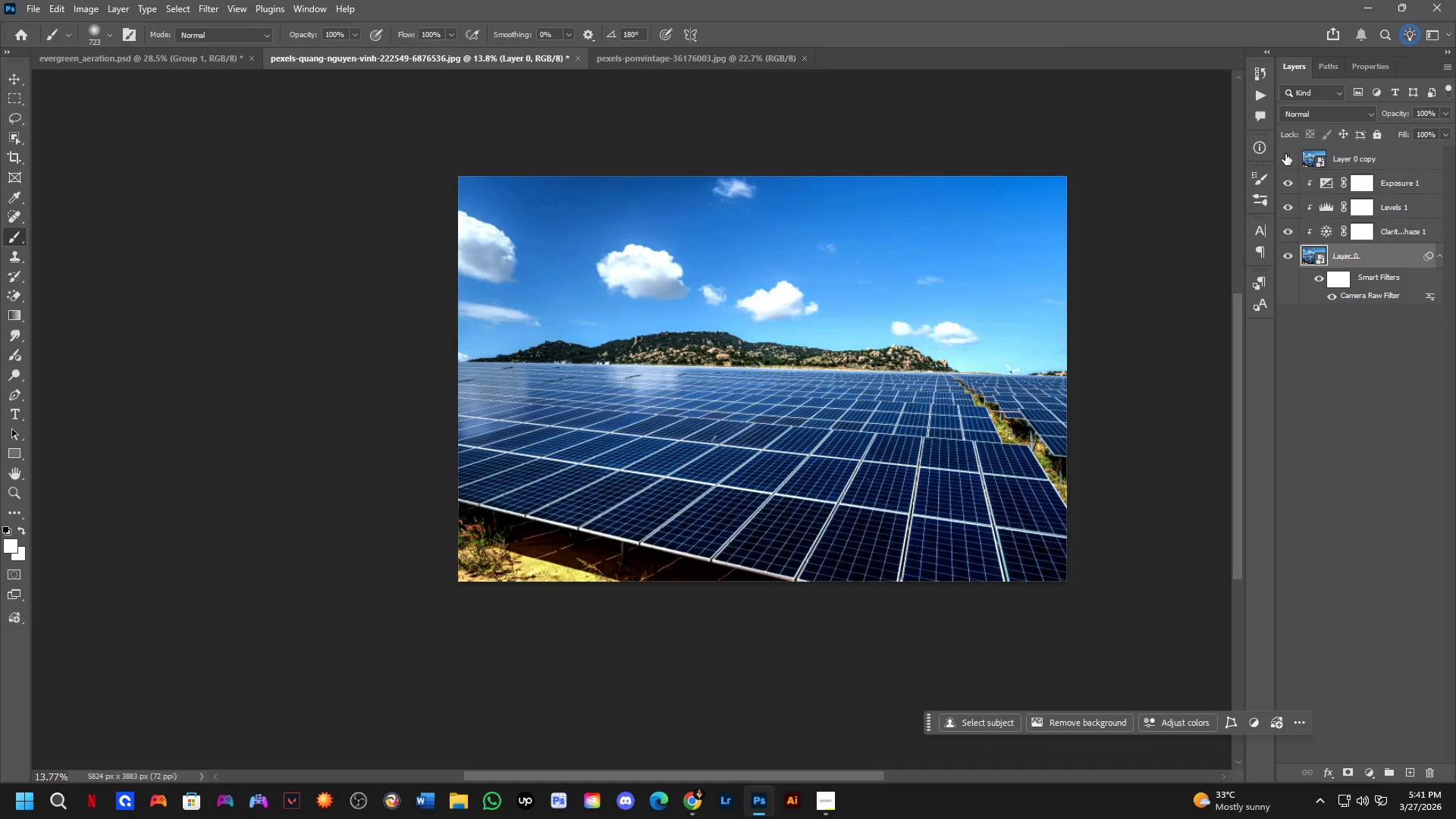 
left_click([1285, 148])
 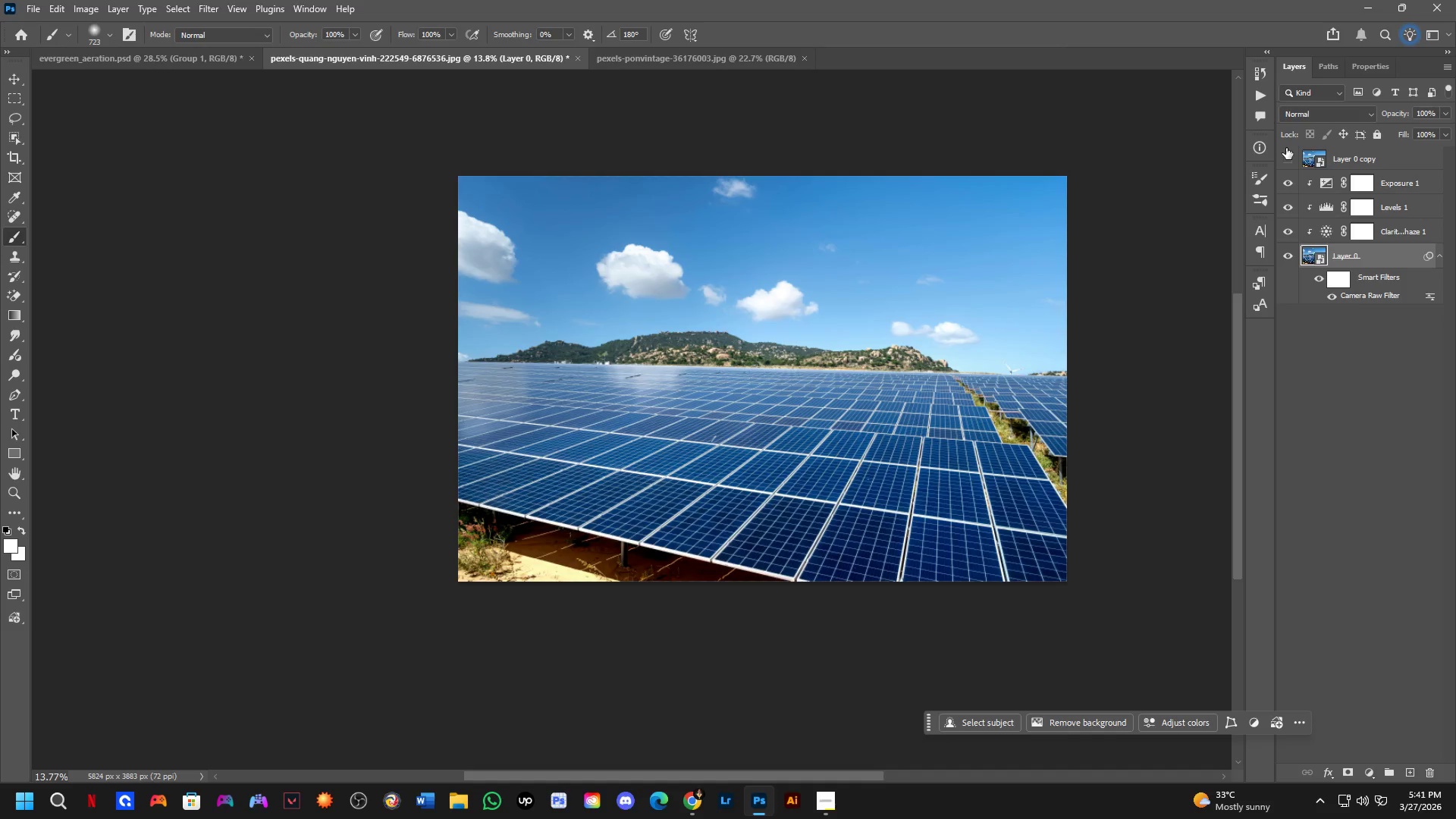 
double_click([1286, 148])
 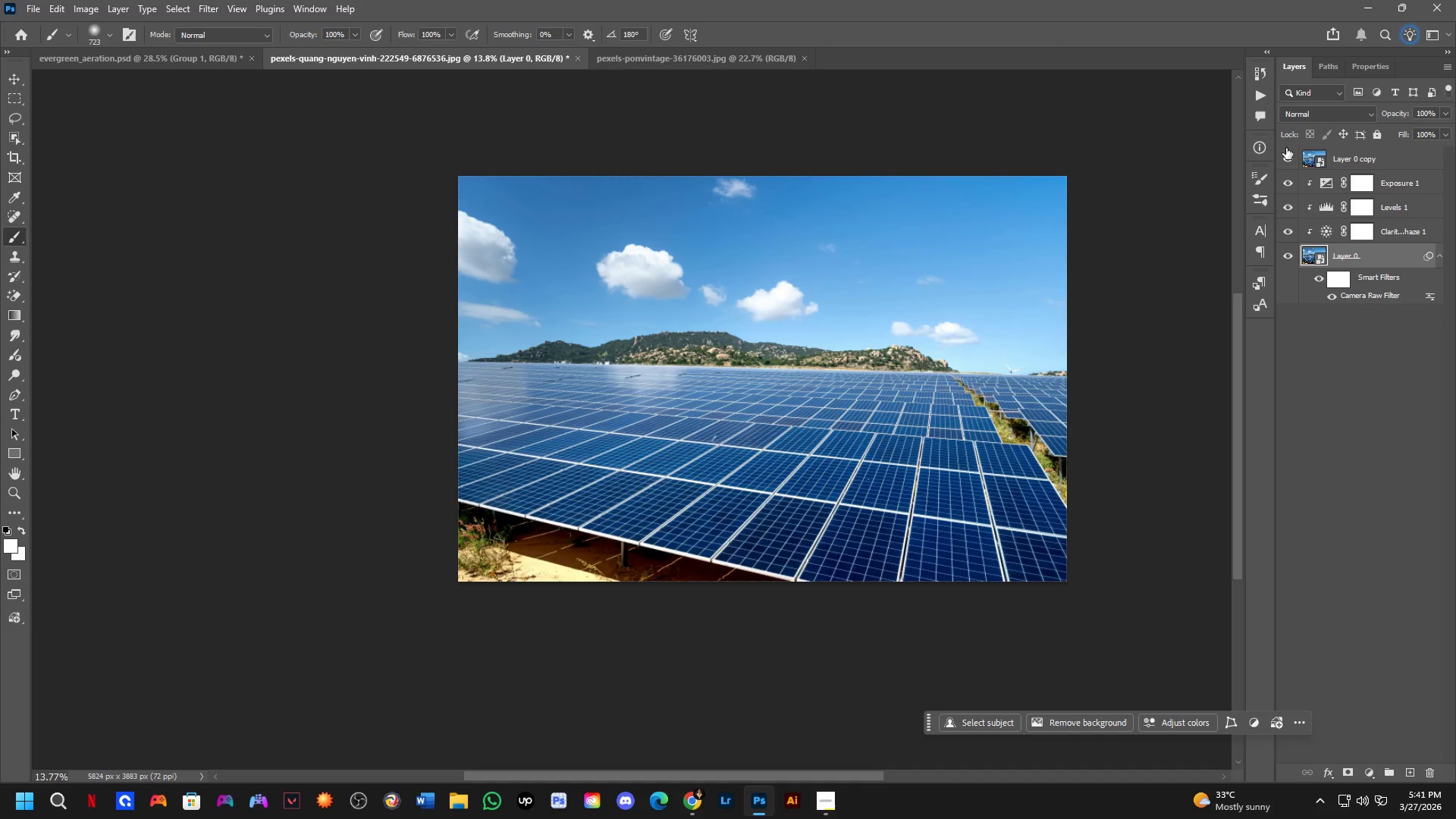 
triple_click([1286, 148])
 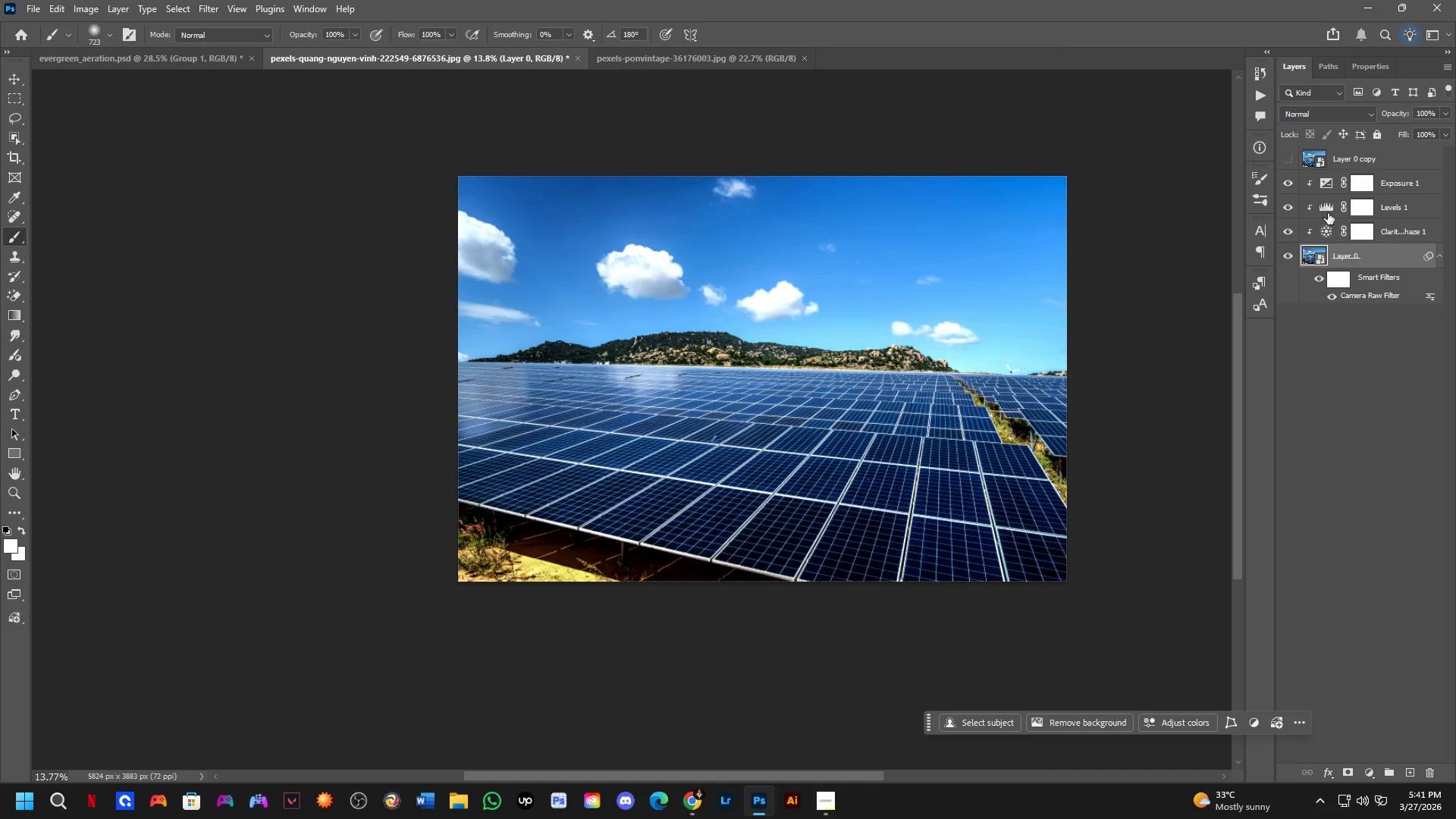 
double_click([1326, 202])
 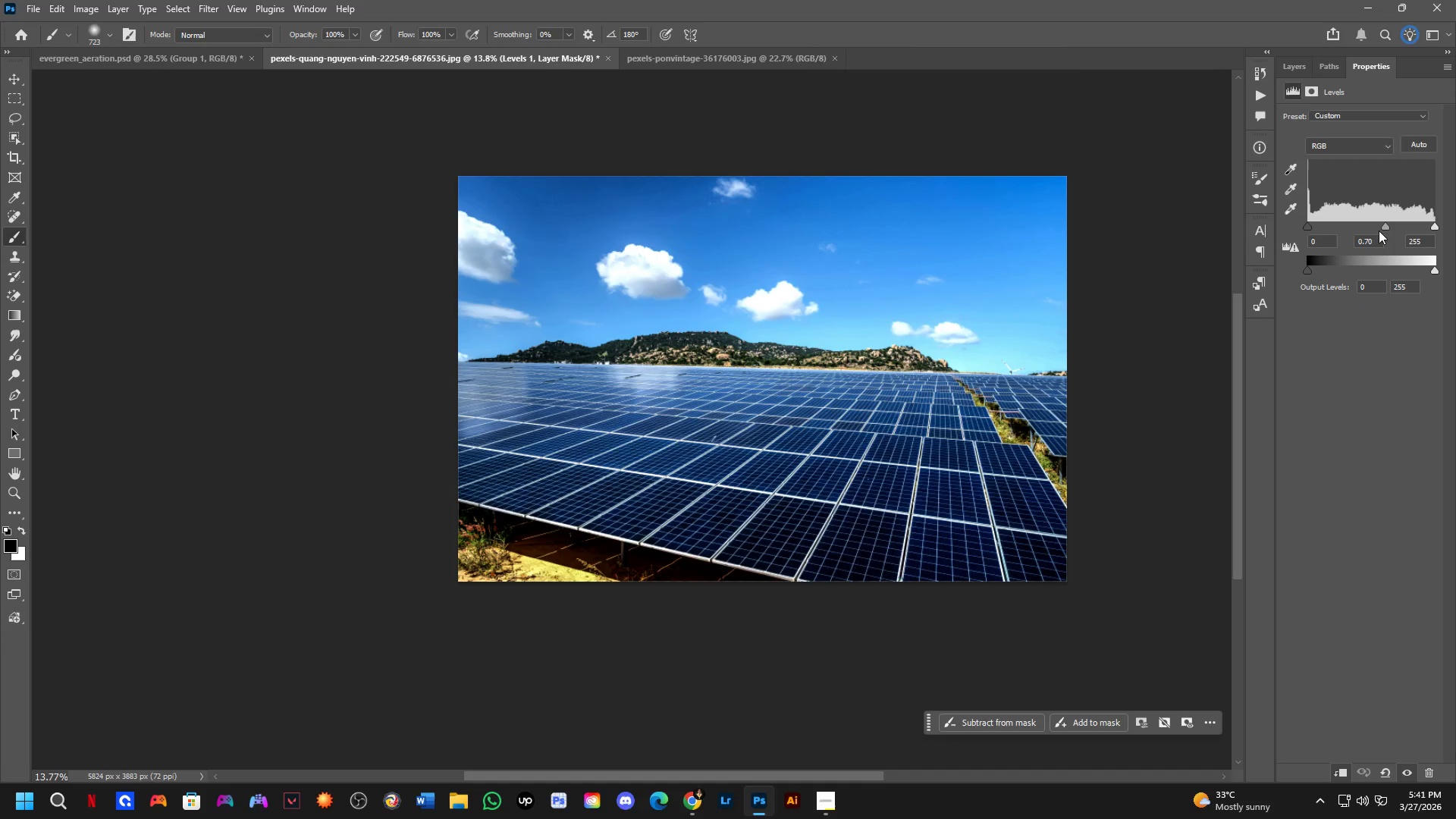 
left_click_drag(start_coordinate=[1385, 225], to_coordinate=[1363, 226])
 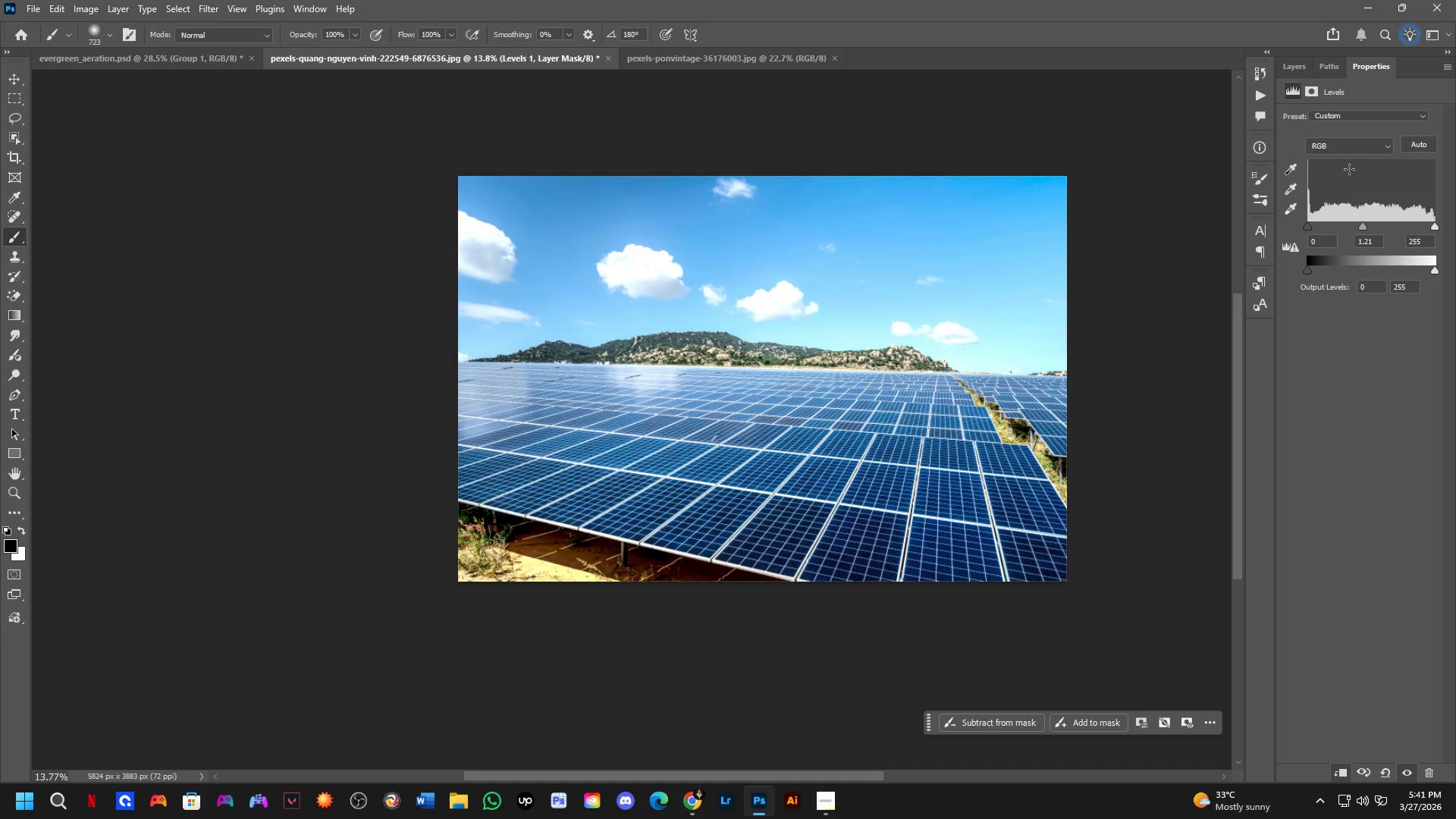 
left_click([1301, 62])
 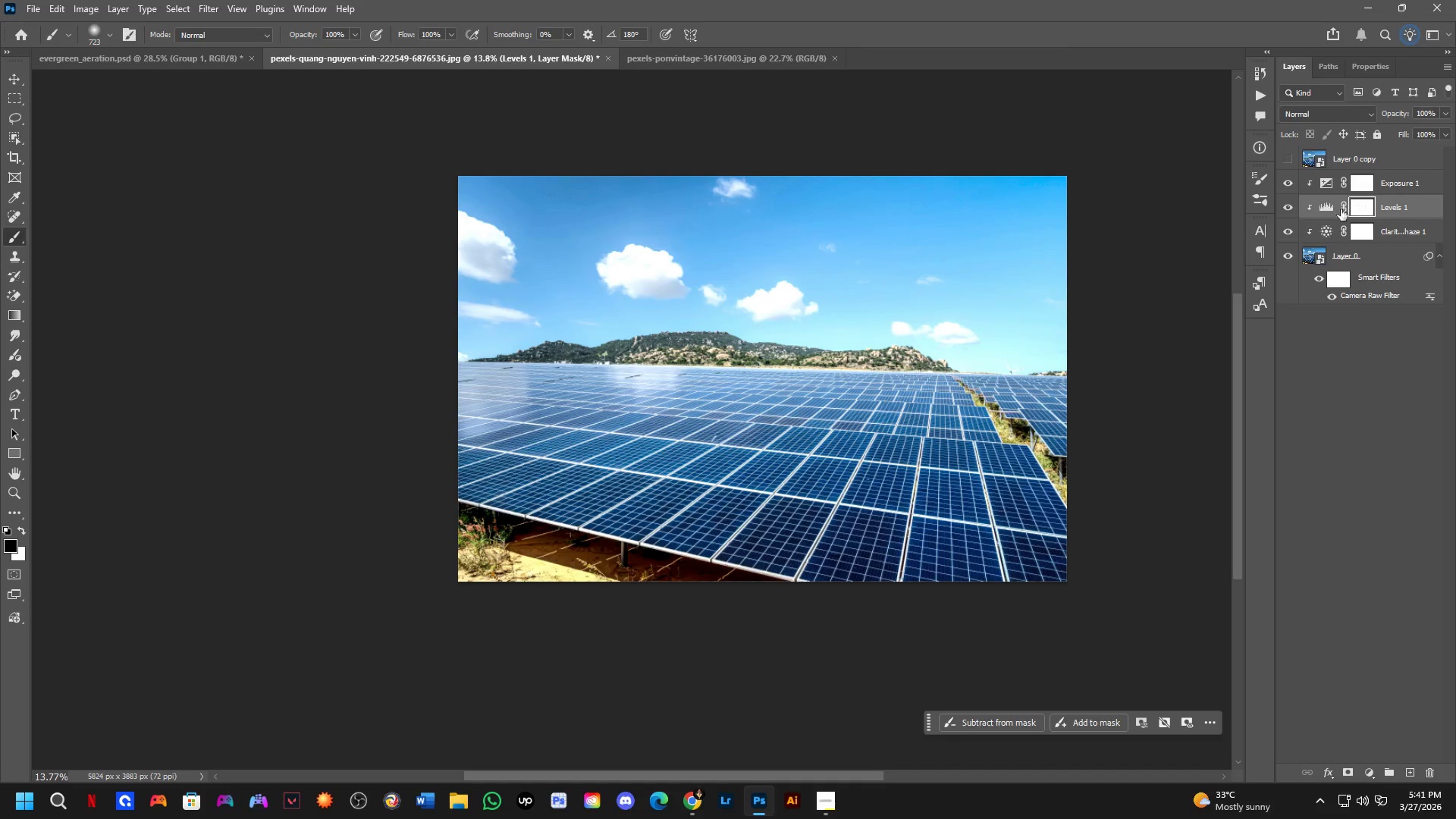 
key(B)
 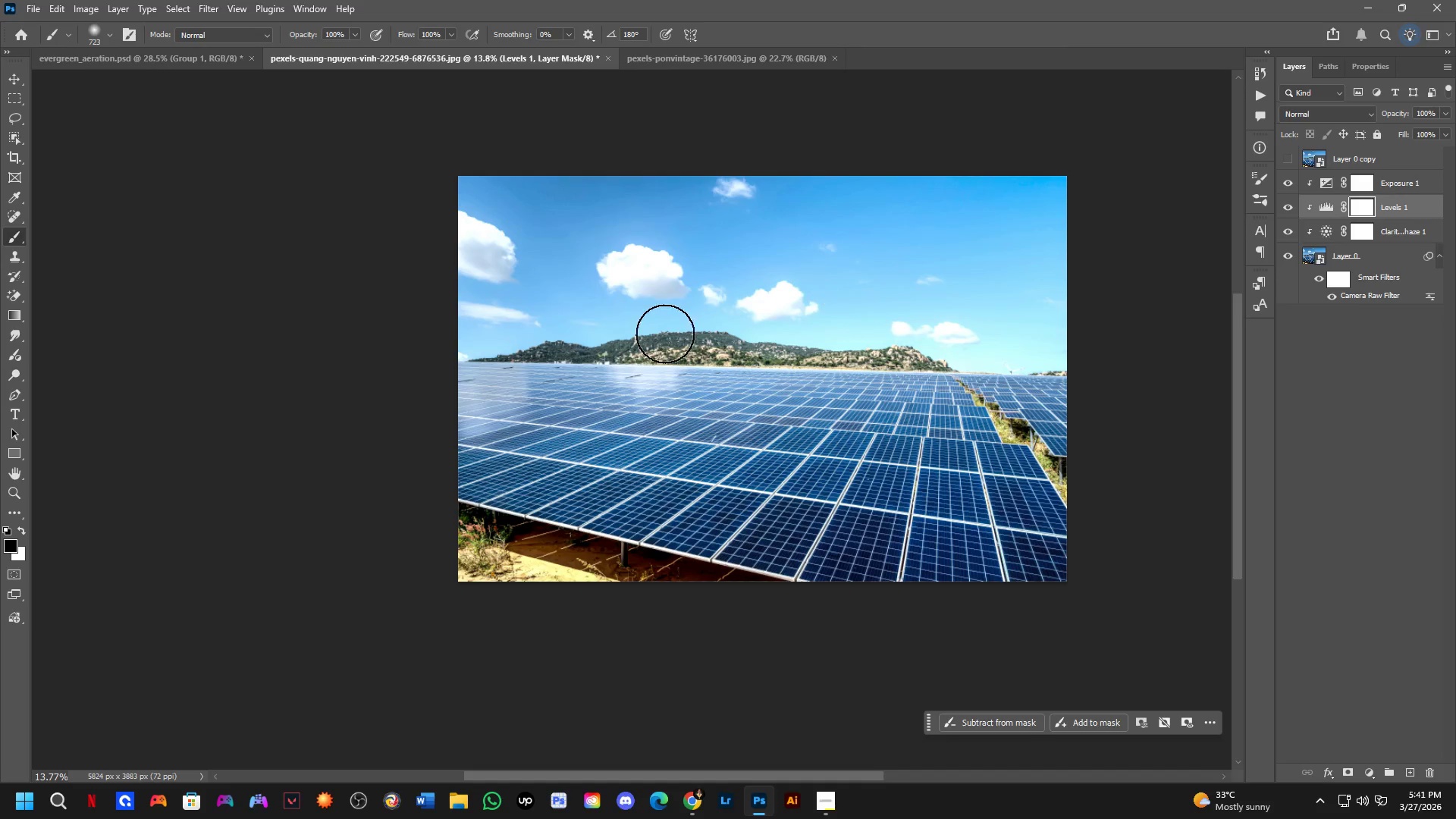 
key(Alt+AltLeft)
 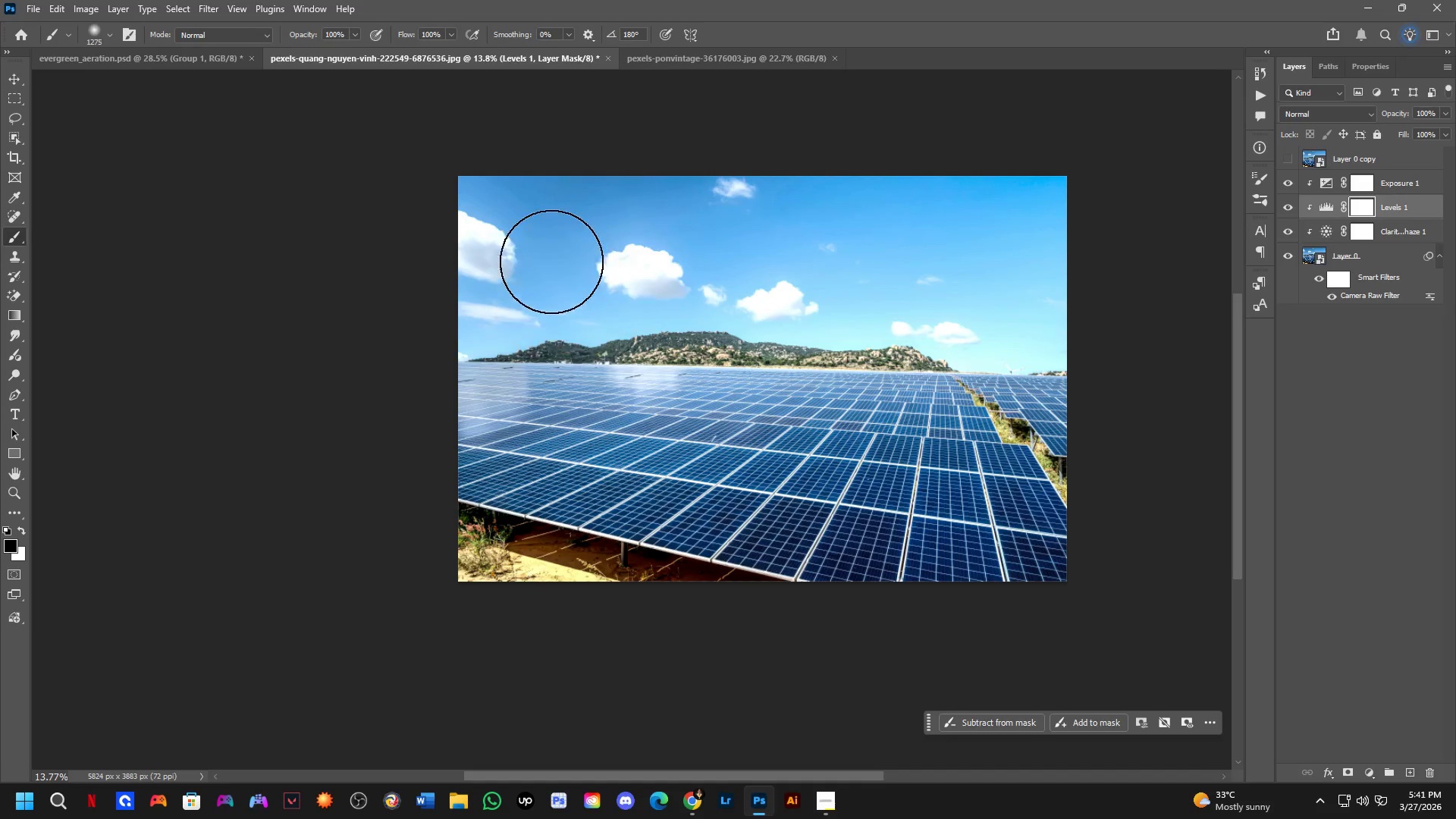 
left_click_drag(start_coordinate=[554, 262], to_coordinate=[611, 302])
 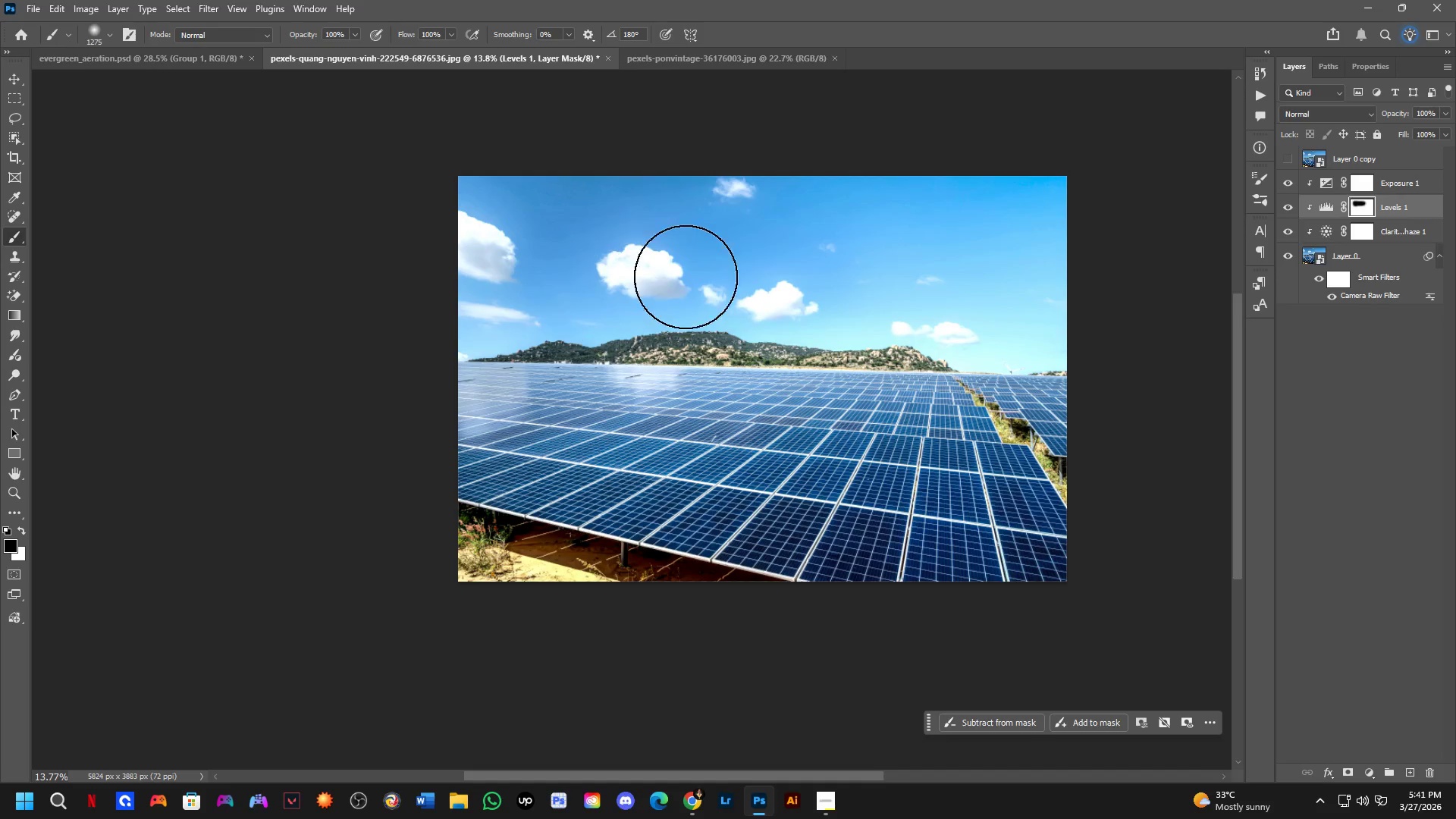 
key(Alt+AltLeft)
 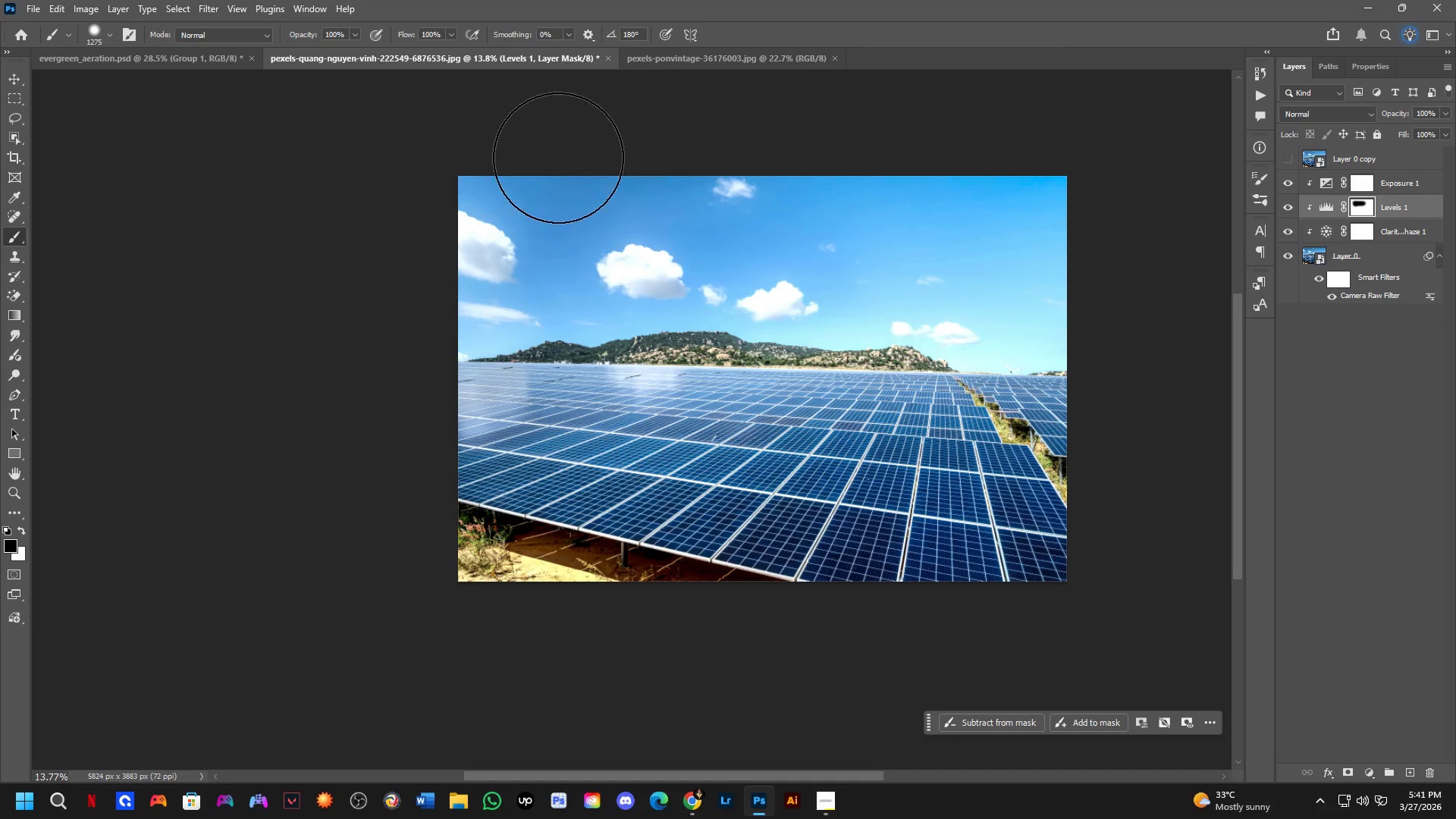 
left_click_drag(start_coordinate=[557, 156], to_coordinate=[1156, 315])
 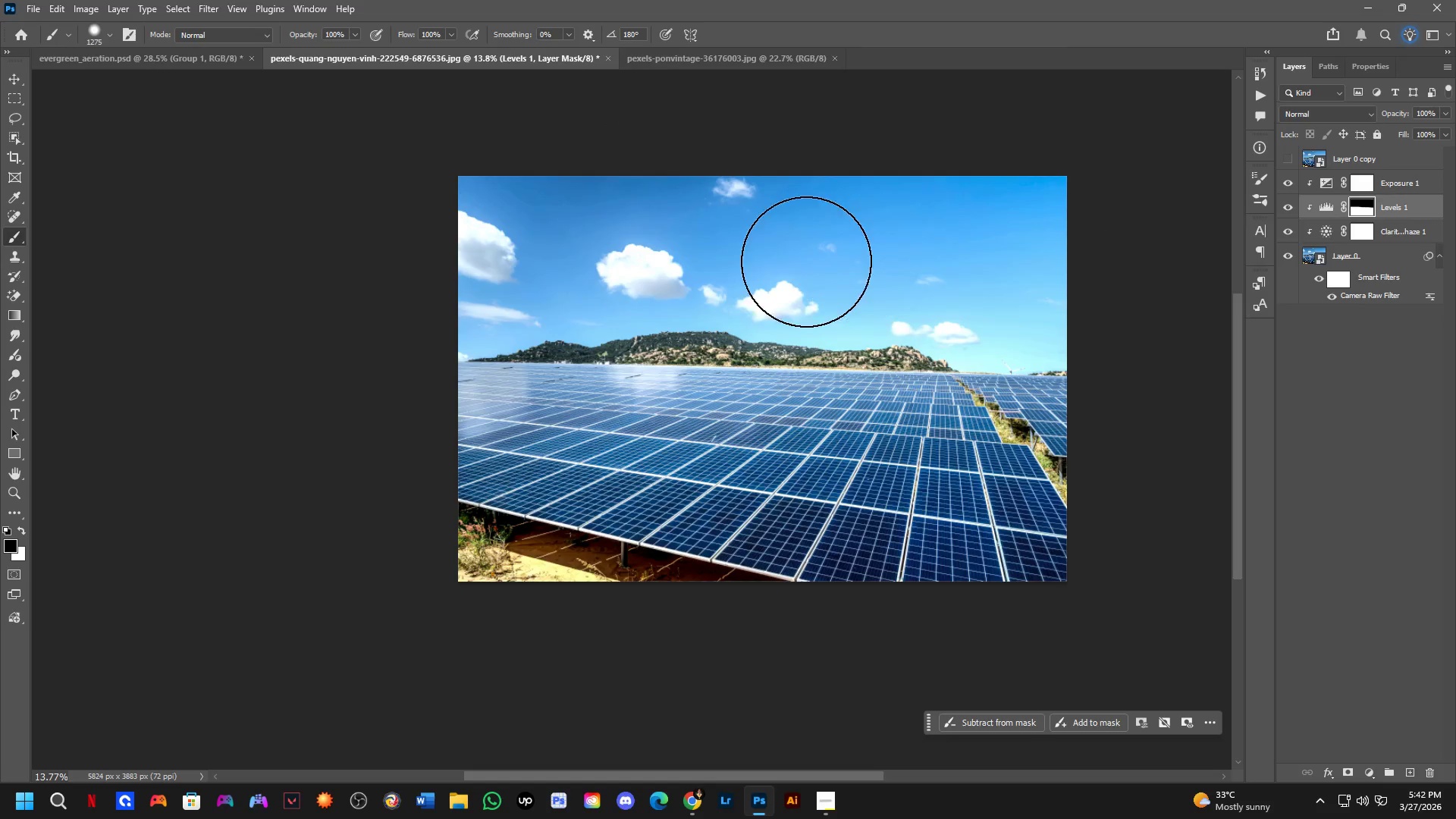 
scroll: coordinate [805, 270], scroll_direction: down, amount: 2.0
 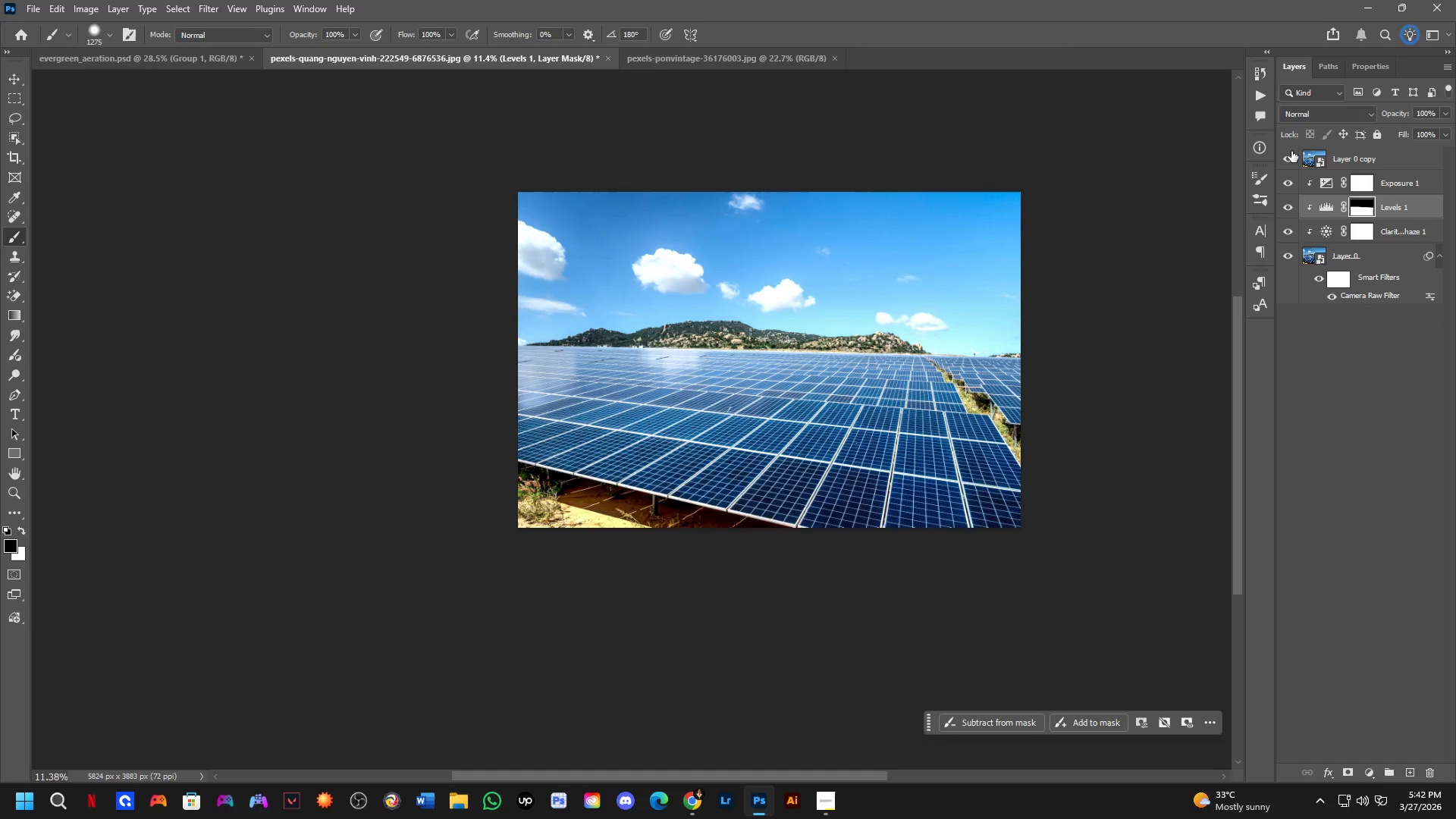 
double_click([1292, 152])
 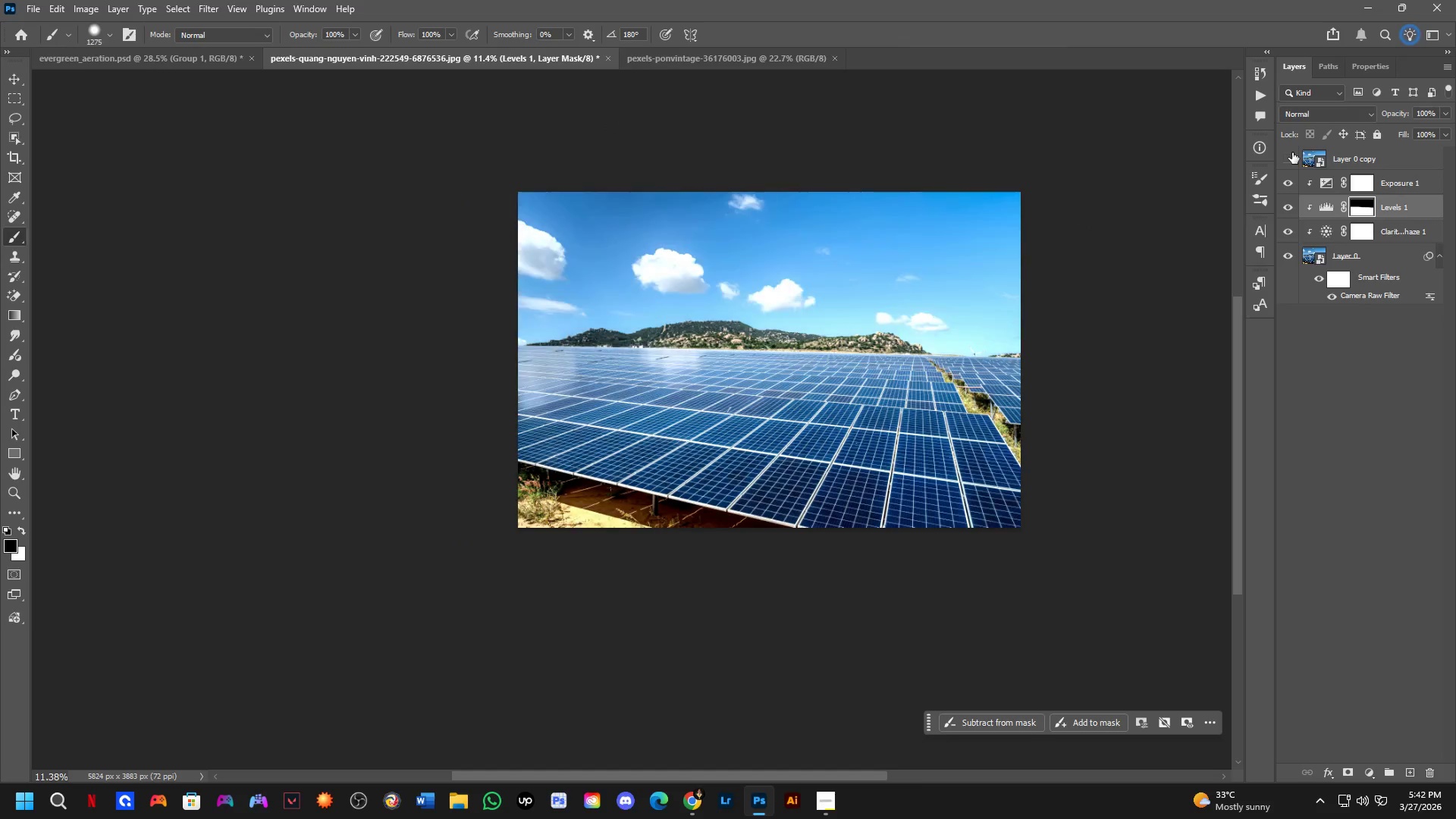 
triple_click([1292, 152])
 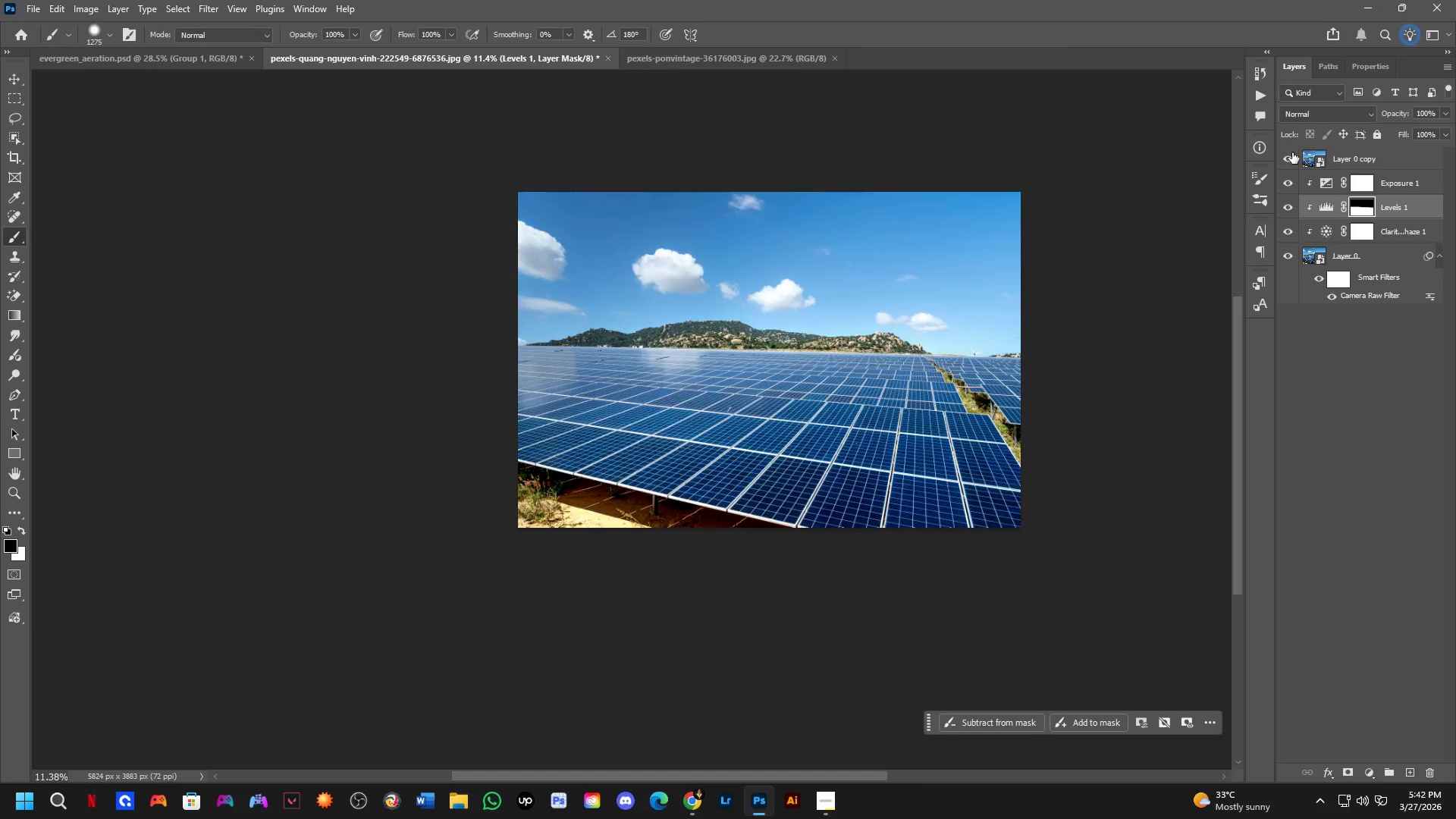 
triple_click([1292, 152])
 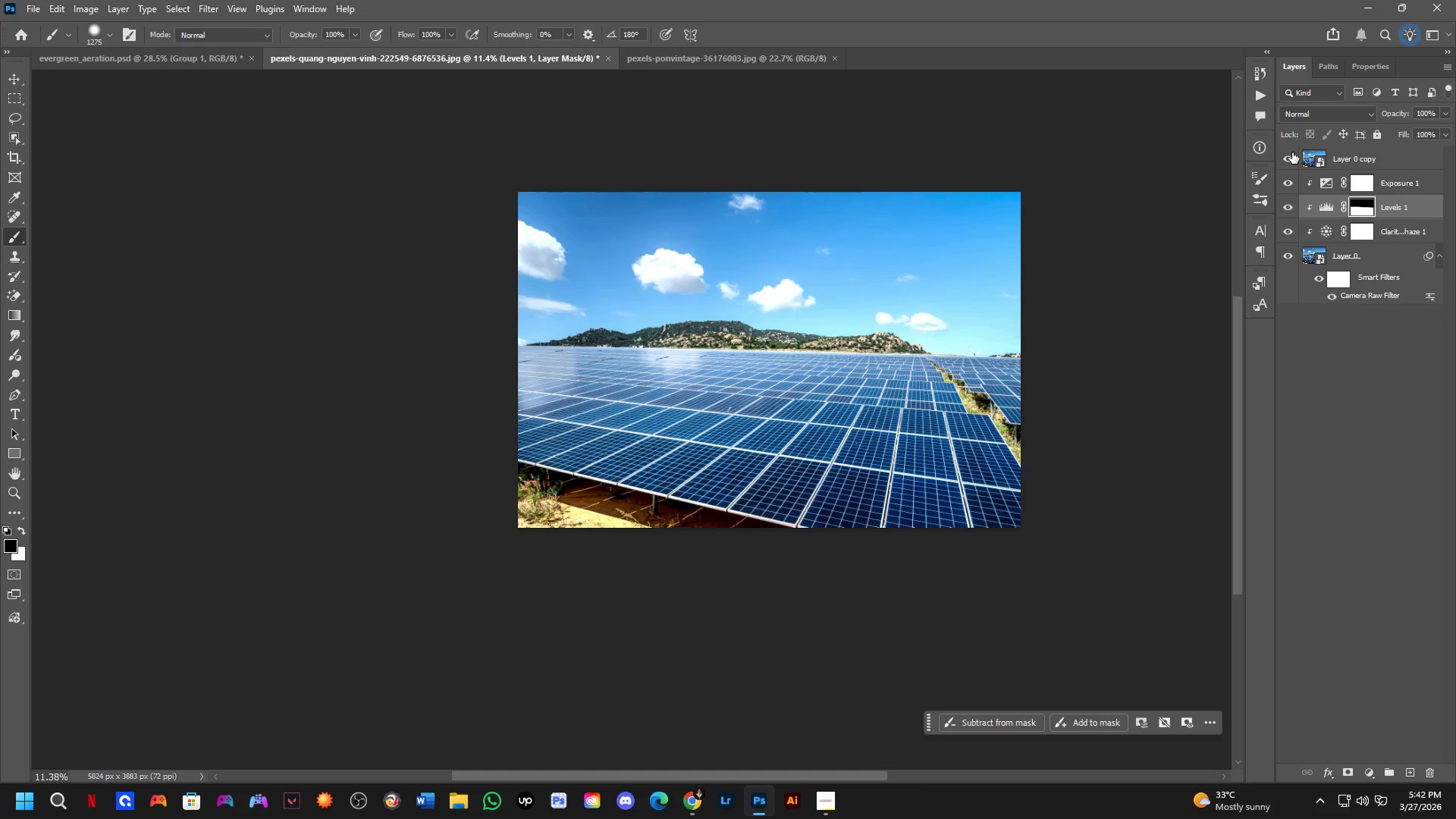 
double_click([1292, 152])
 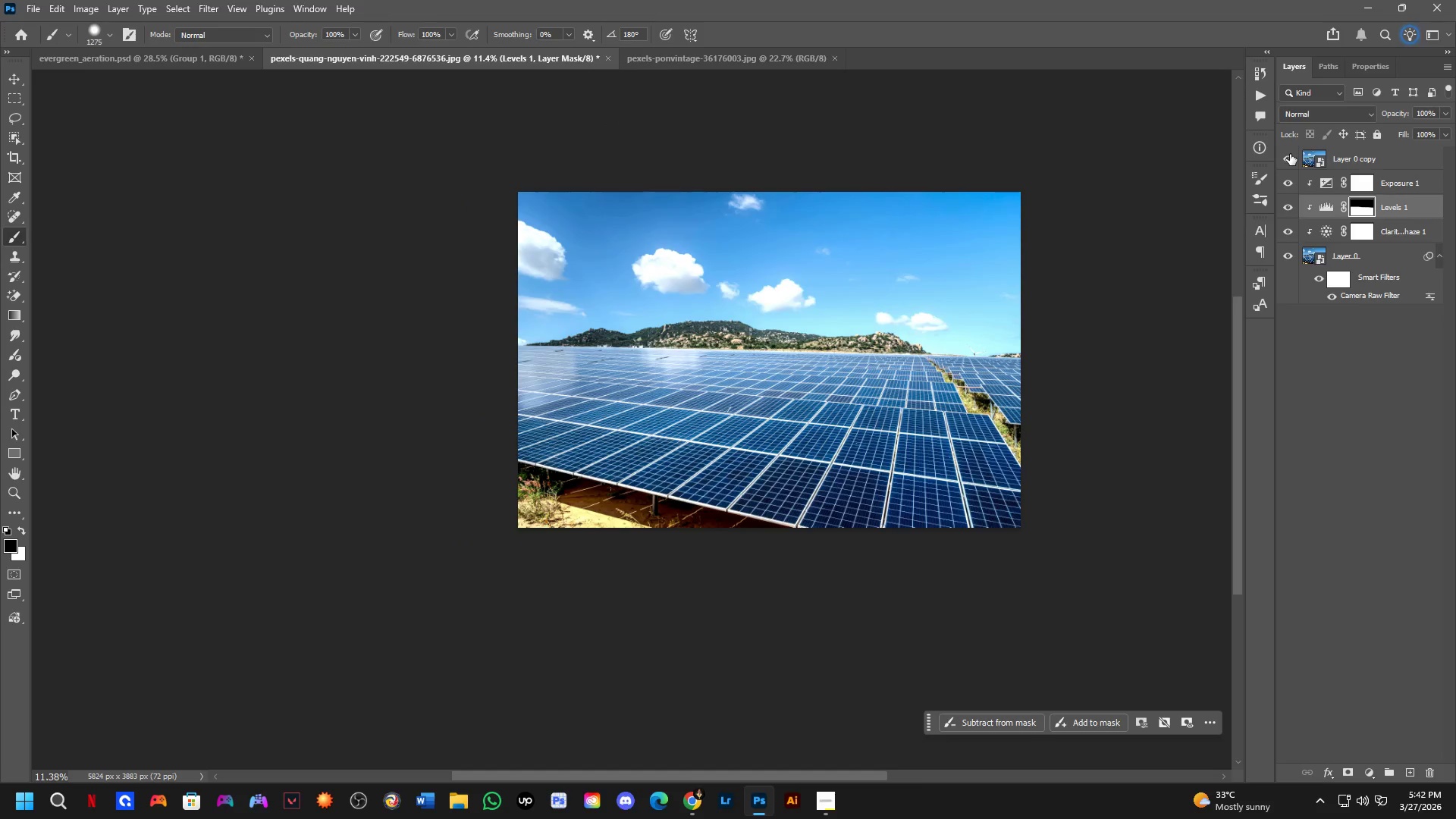 
double_click([1290, 154])
 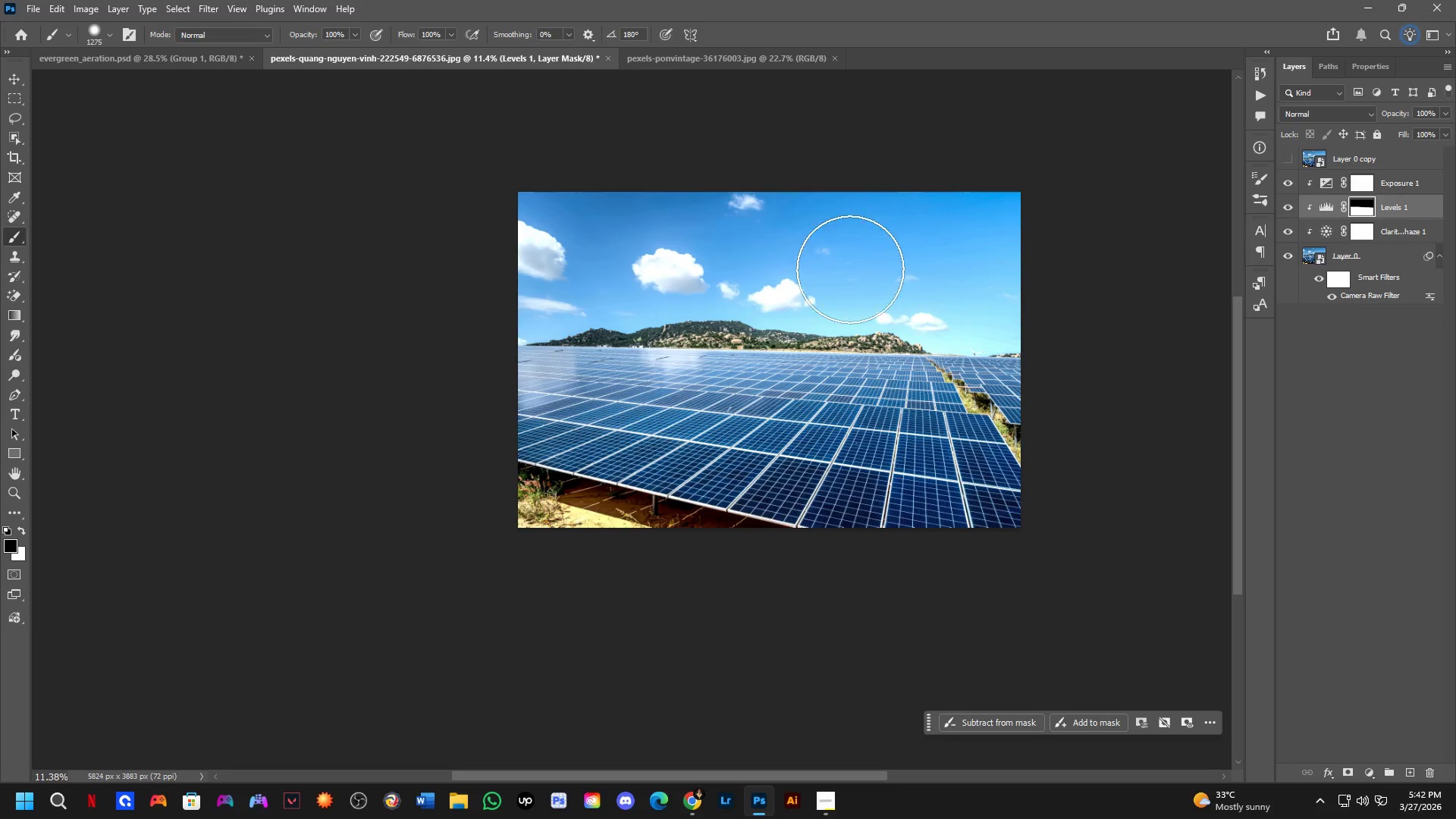 
scroll: coordinate [669, 284], scroll_direction: up, amount: 8.0
 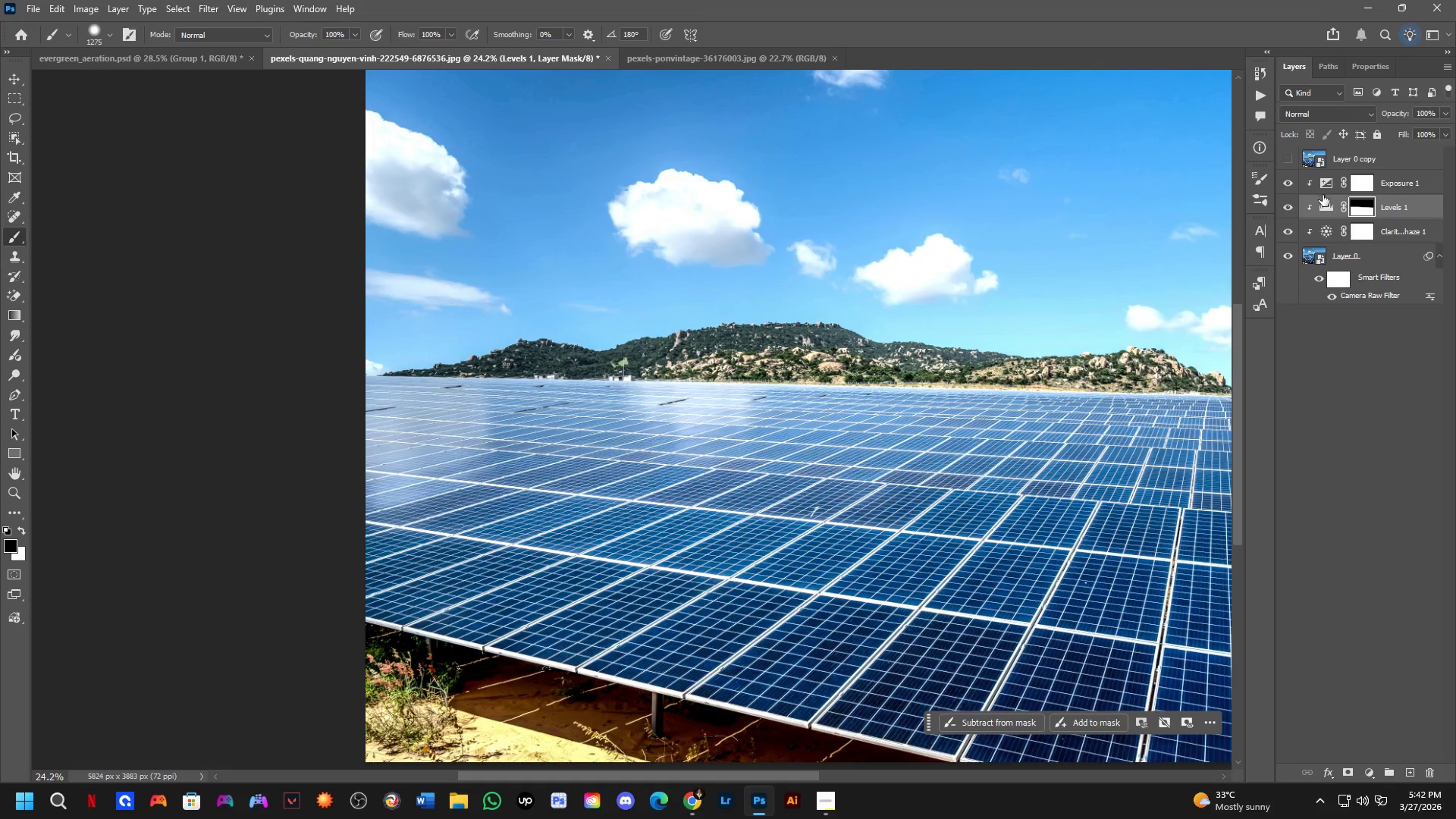 
left_click([1285, 184])
 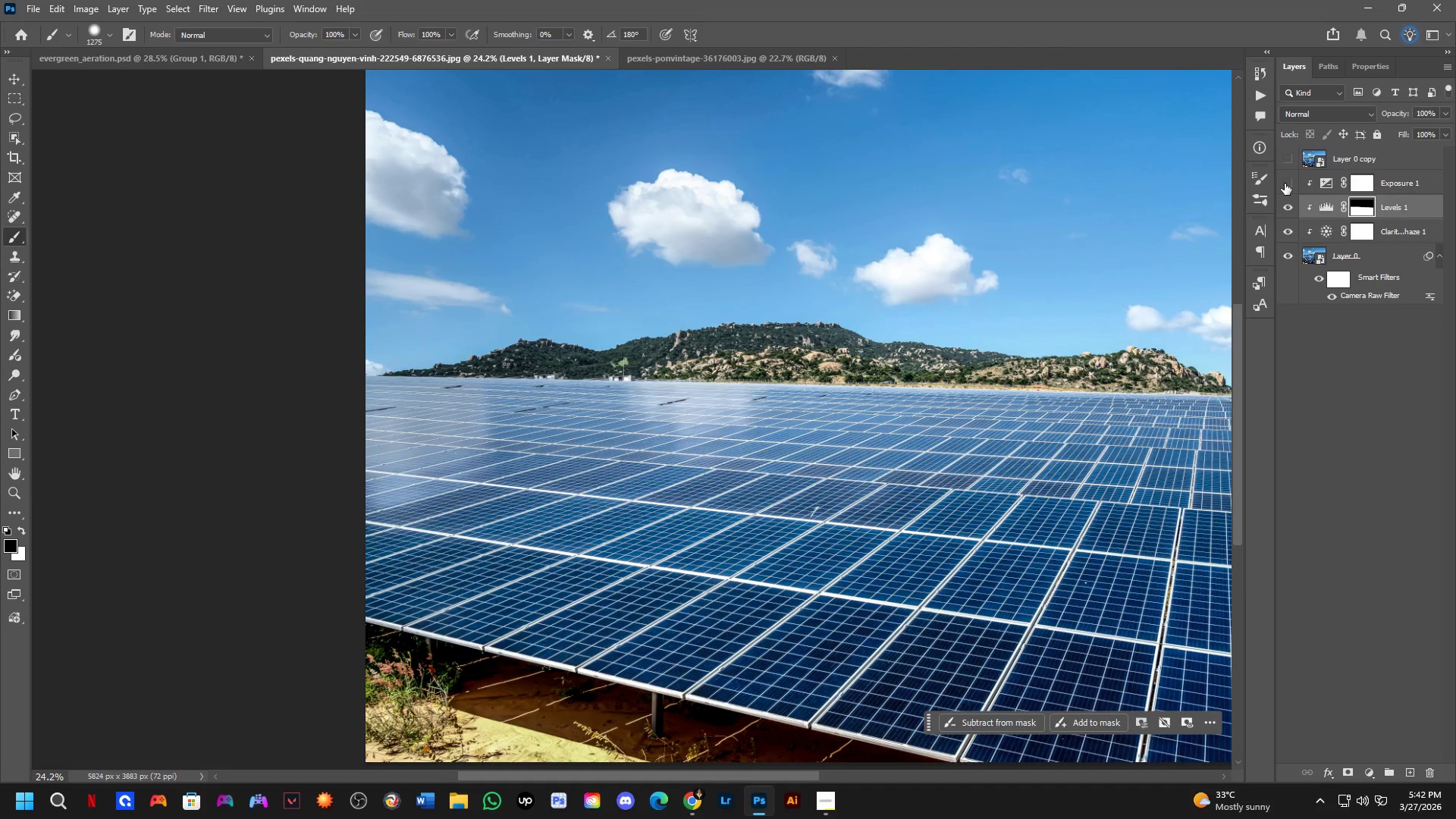 
left_click([1285, 184])
 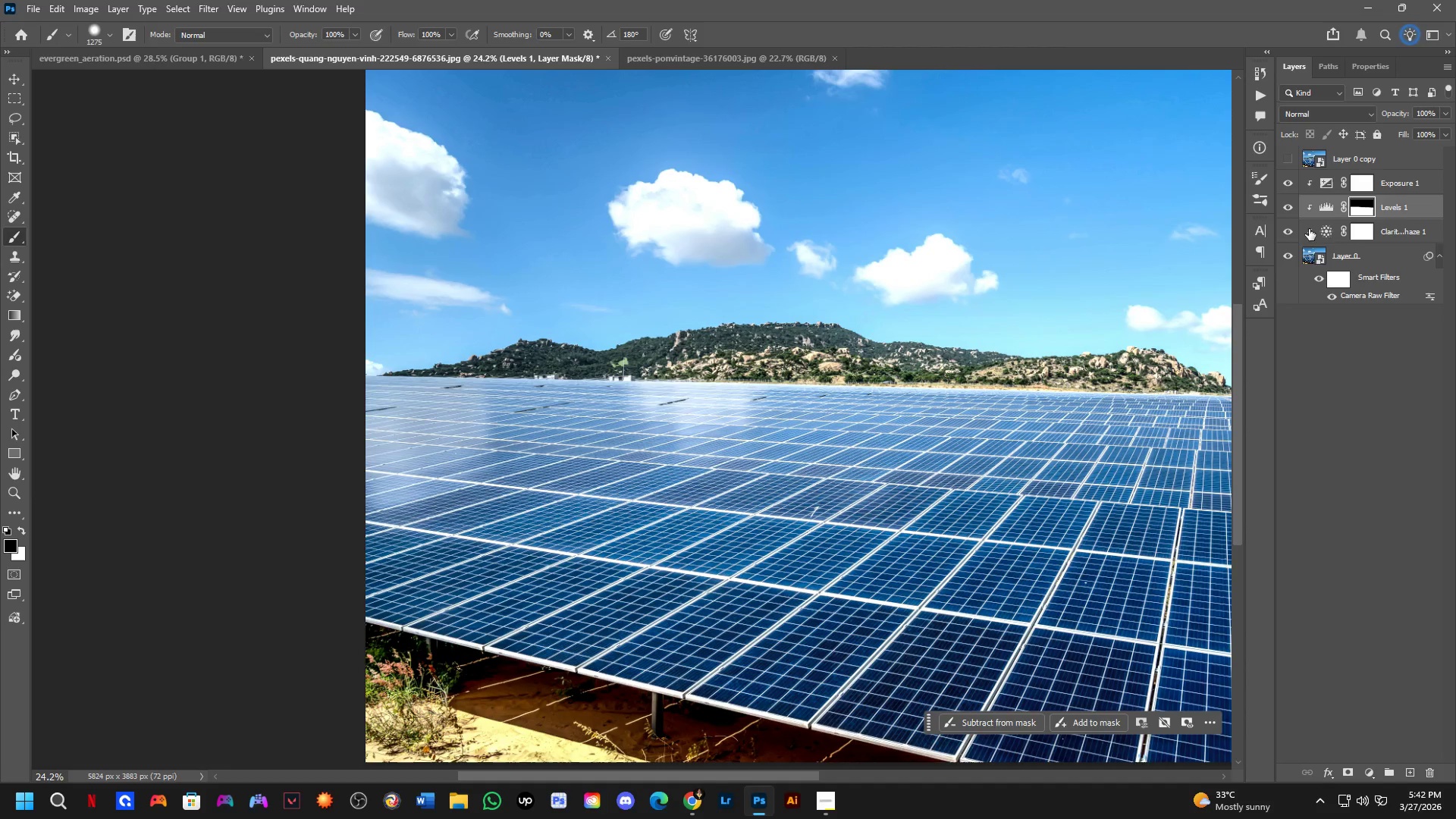 
scroll: coordinate [924, 227], scroll_direction: down, amount: 3.0
 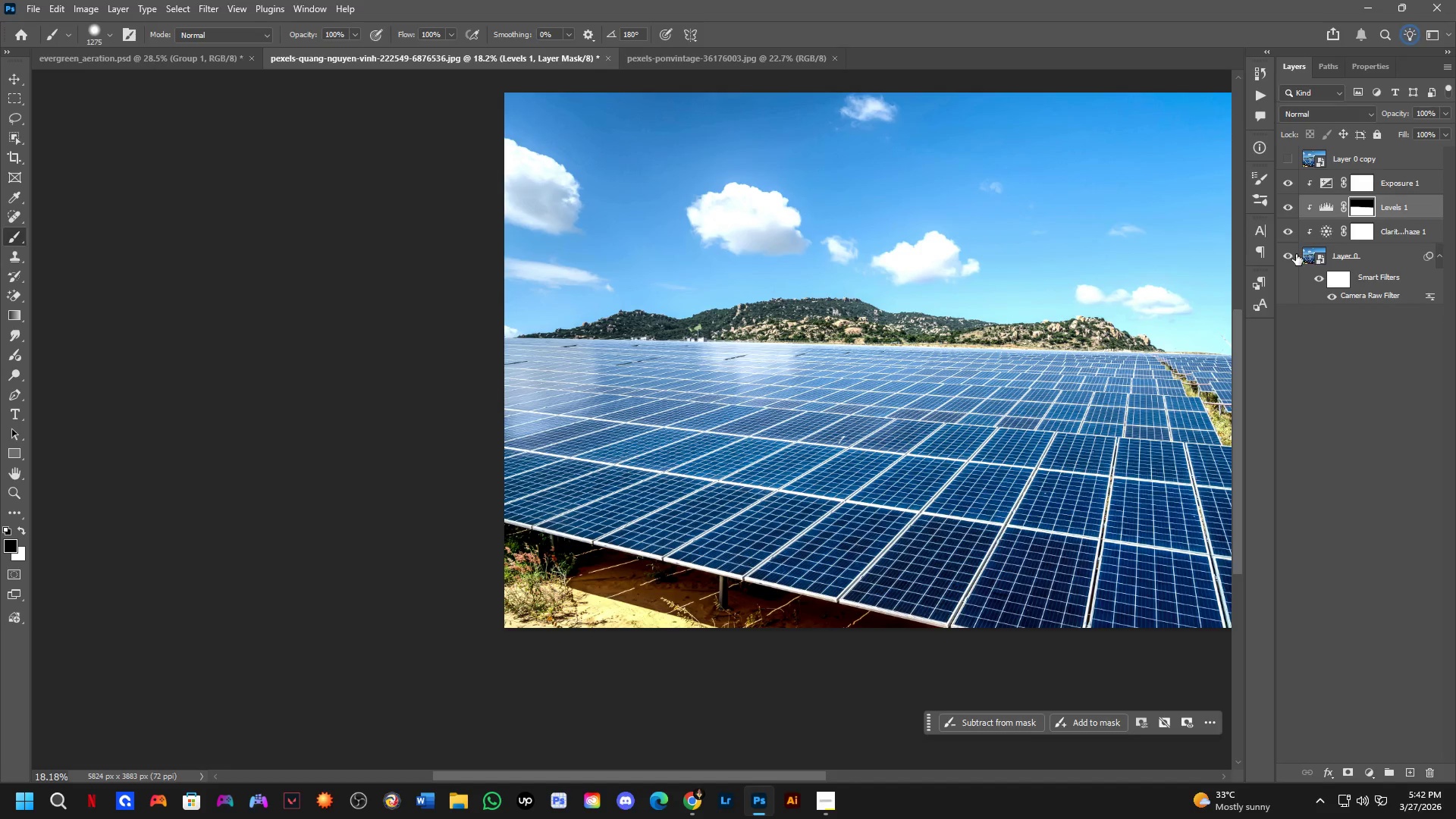 
left_click([1282, 231])
 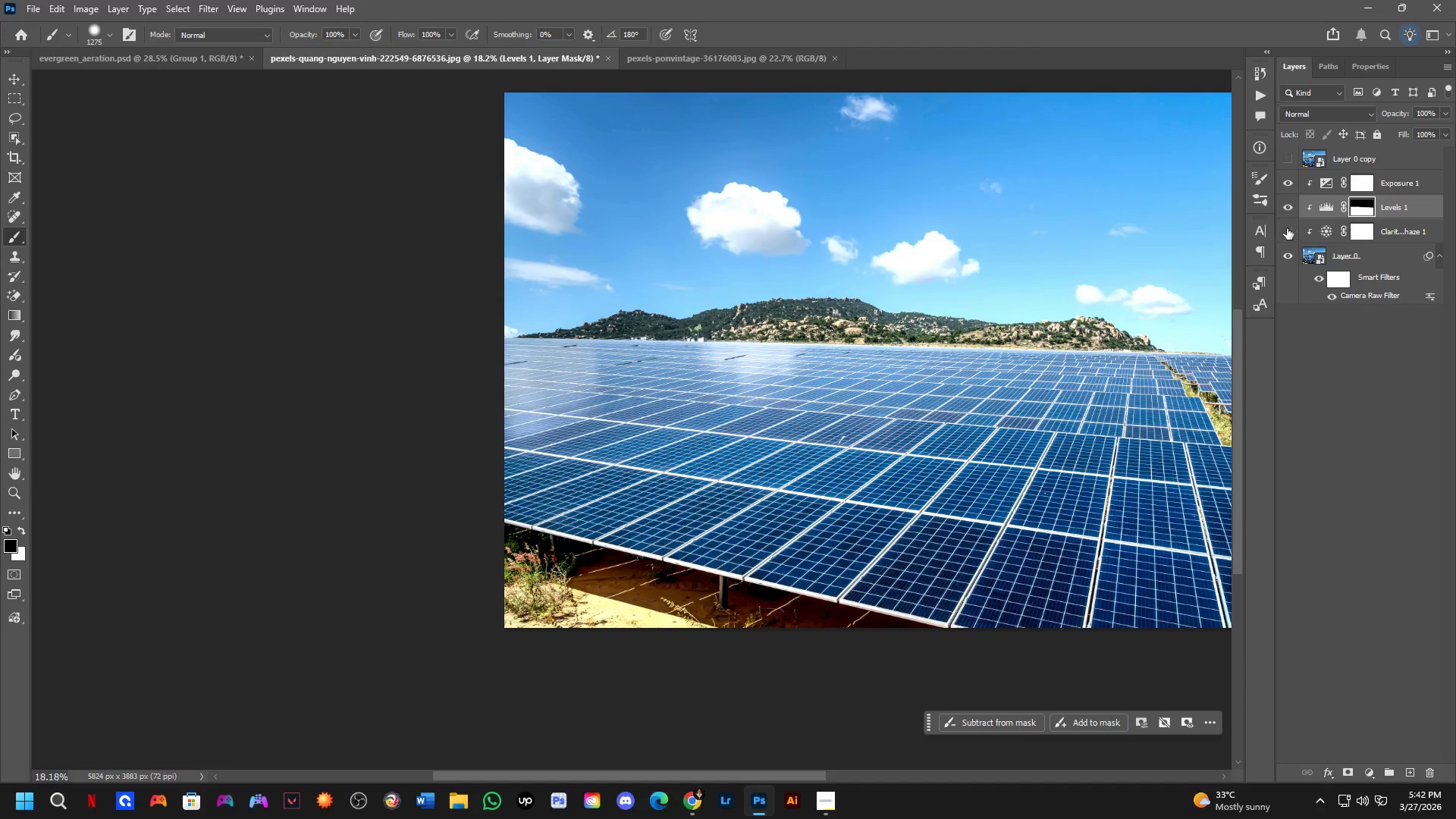 
left_click([1288, 227])
 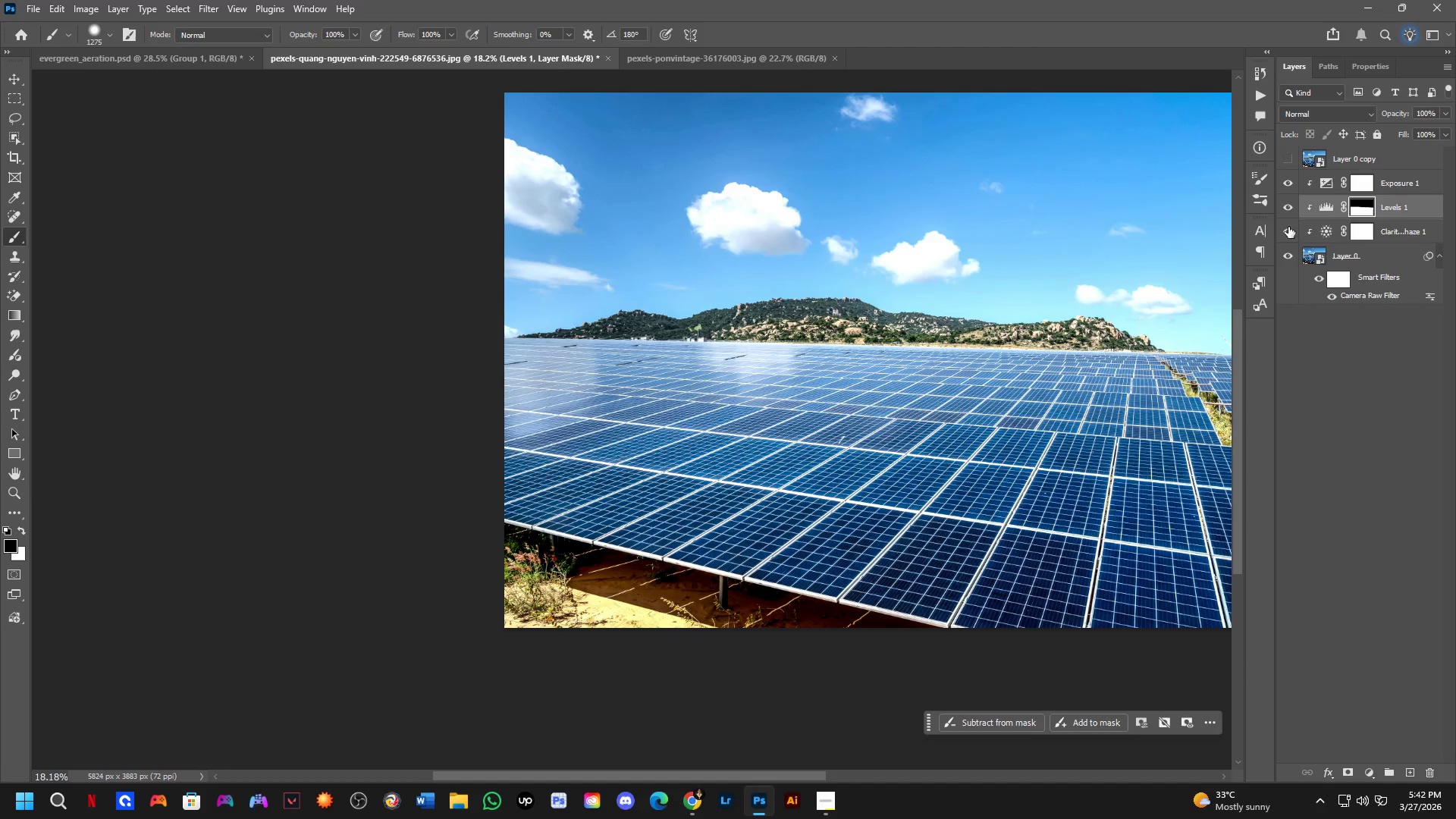 
left_click([1288, 234])
 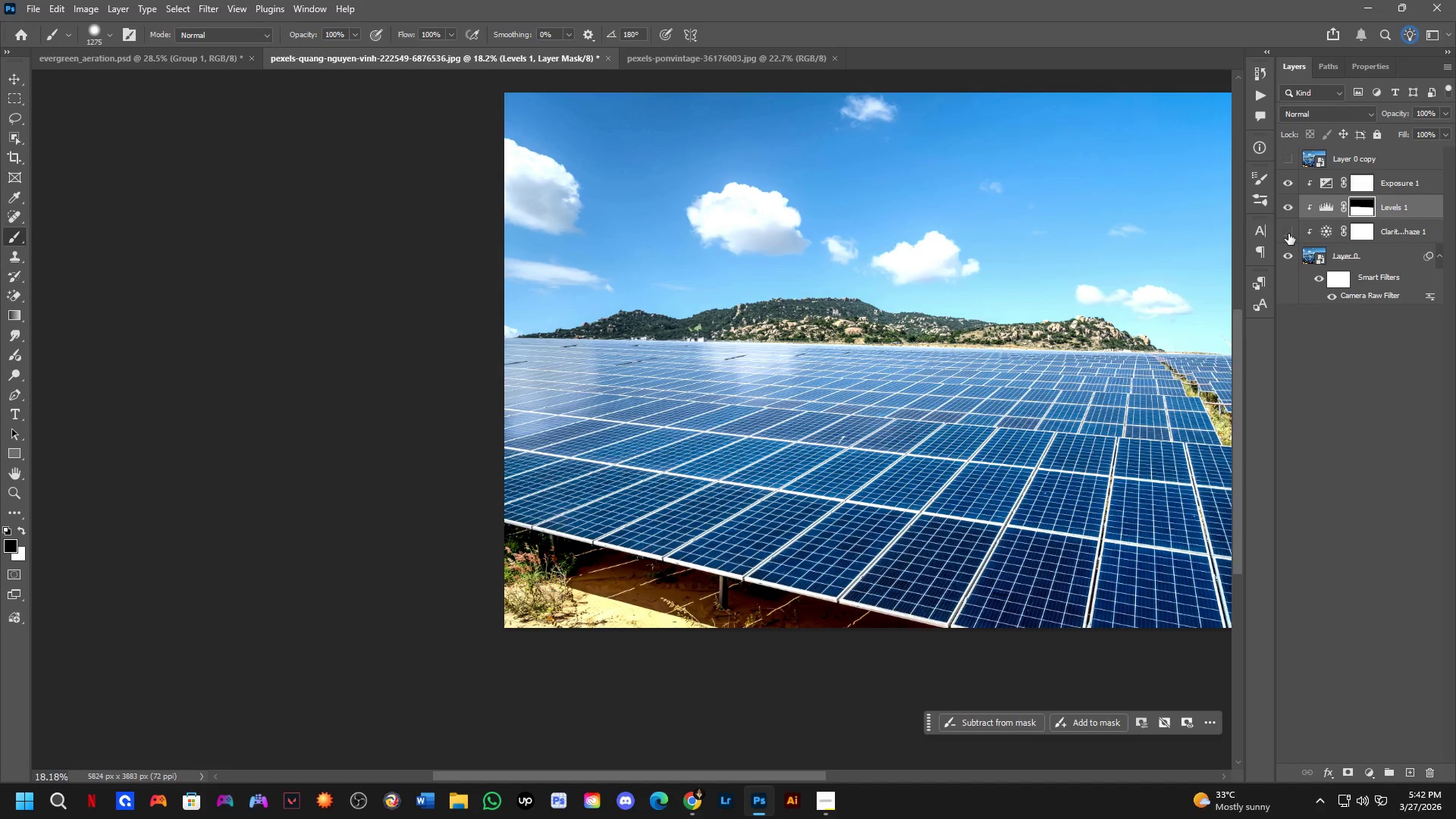 
left_click([1288, 234])
 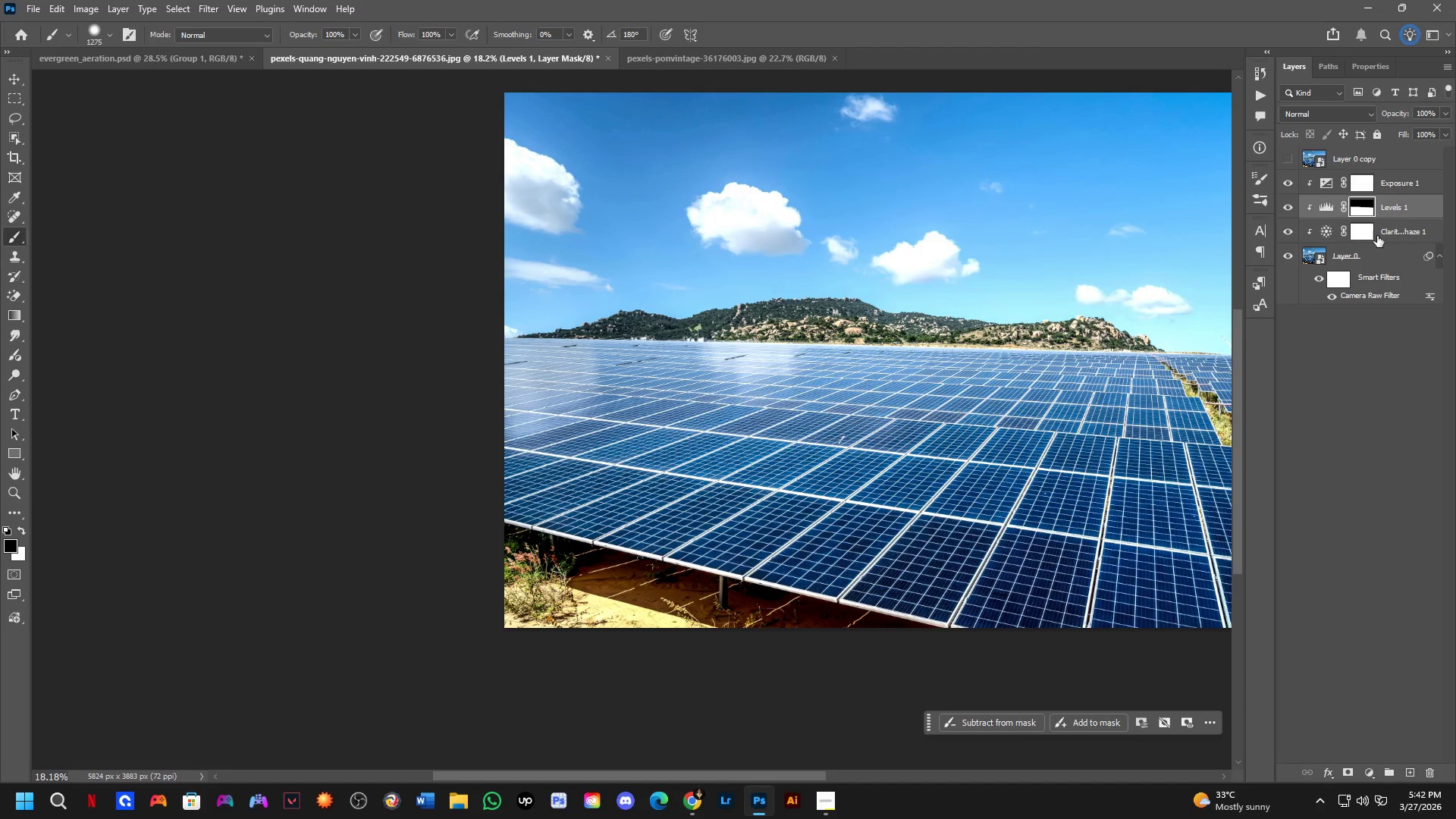 
double_click([1326, 230])
 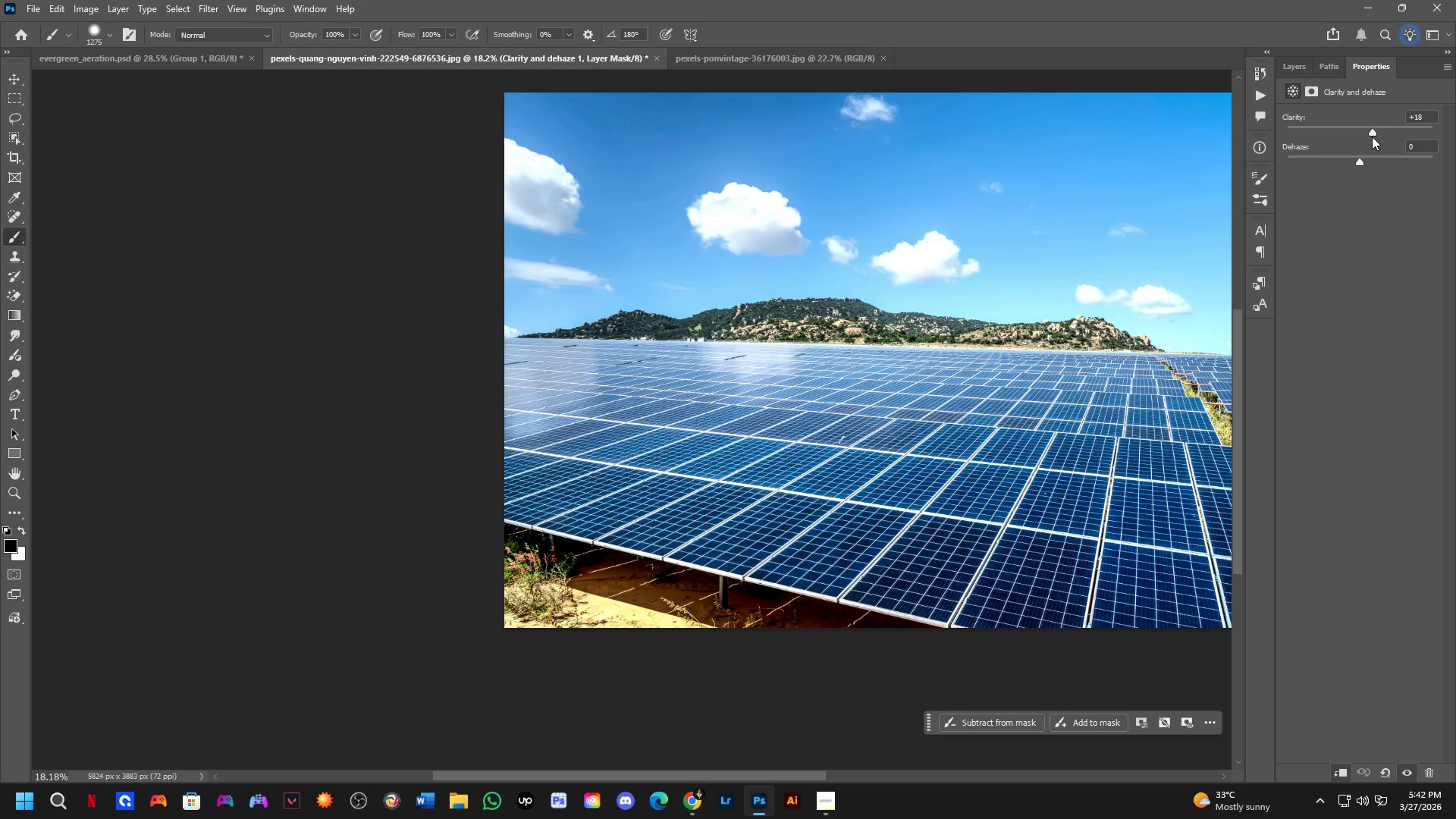 
left_click_drag(start_coordinate=[1372, 131], to_coordinate=[1417, 131])
 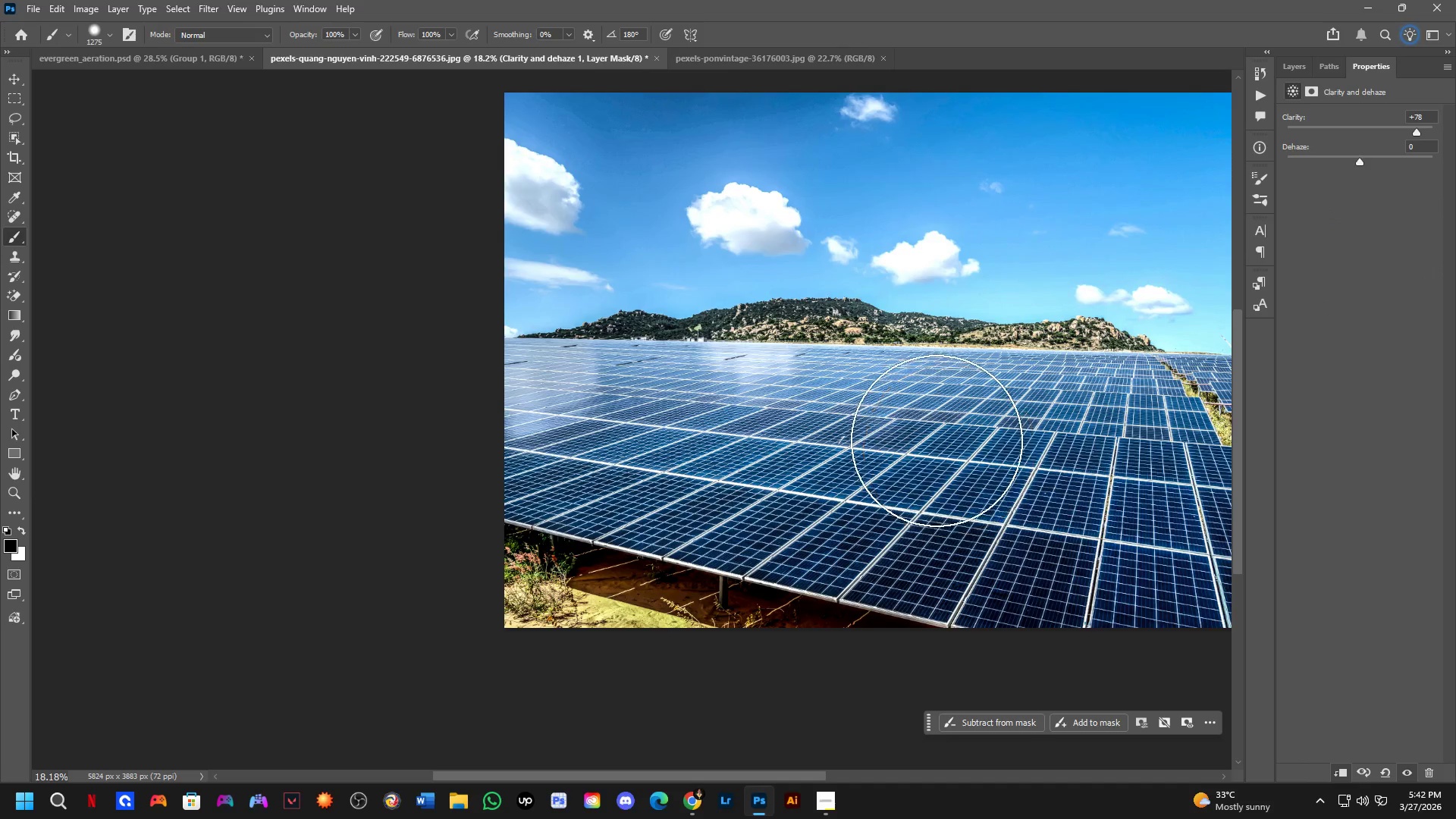 
hold_key(key=Space, duration=0.55)
 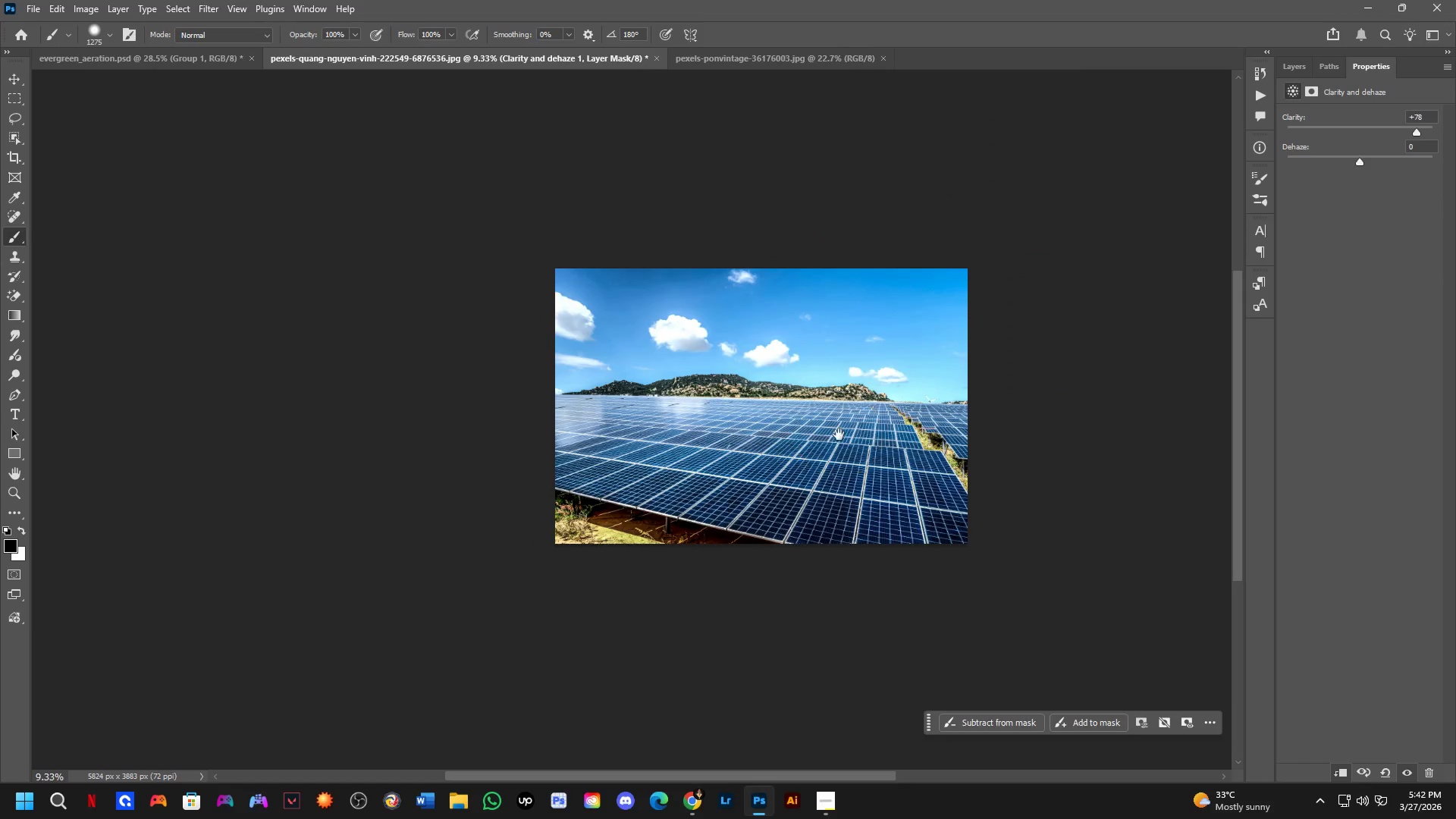 
left_click_drag(start_coordinate=[1024, 462], to_coordinate=[883, 478])
 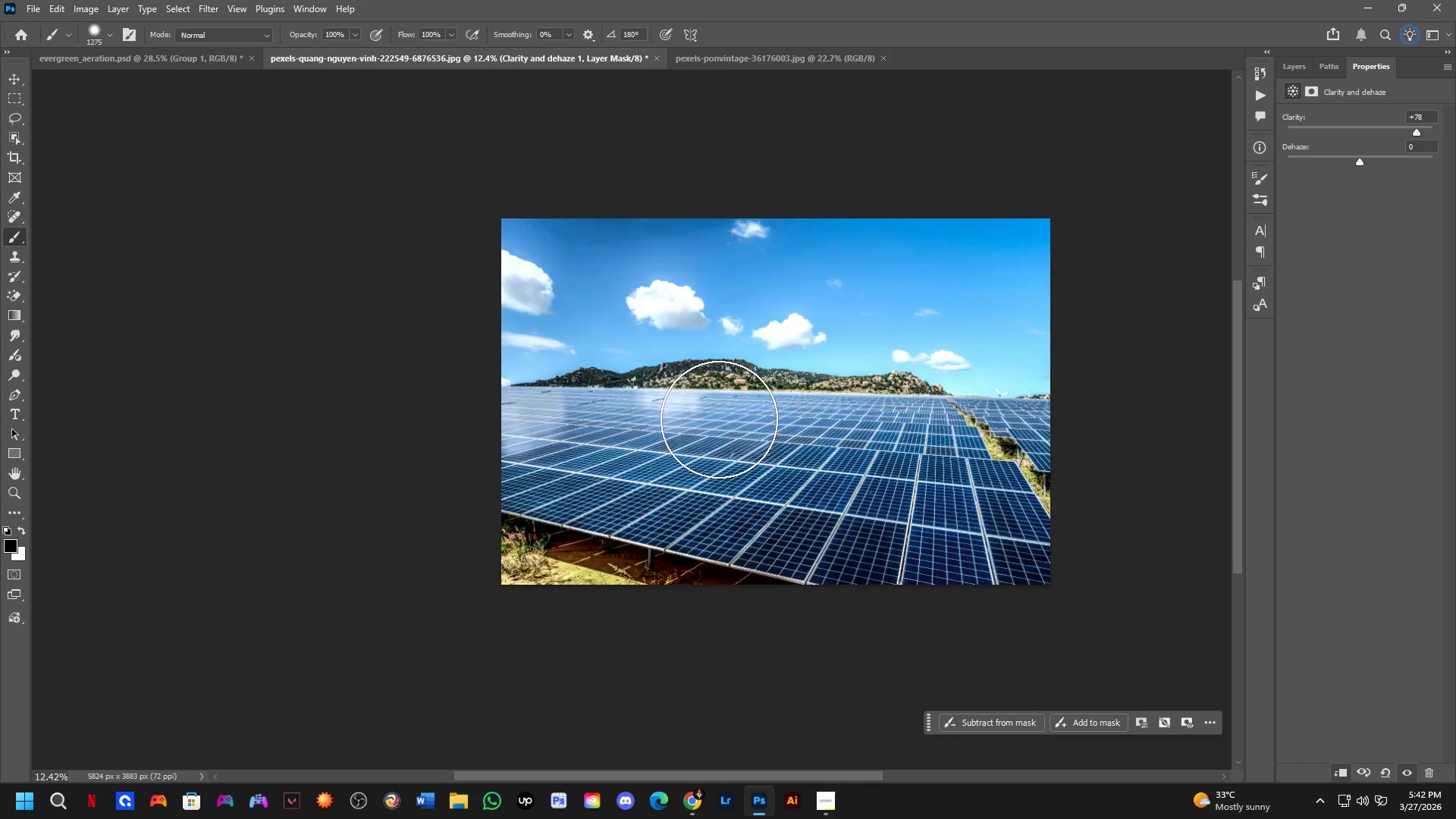 
scroll: coordinate [937, 441], scroll_direction: down, amount: 4.0
 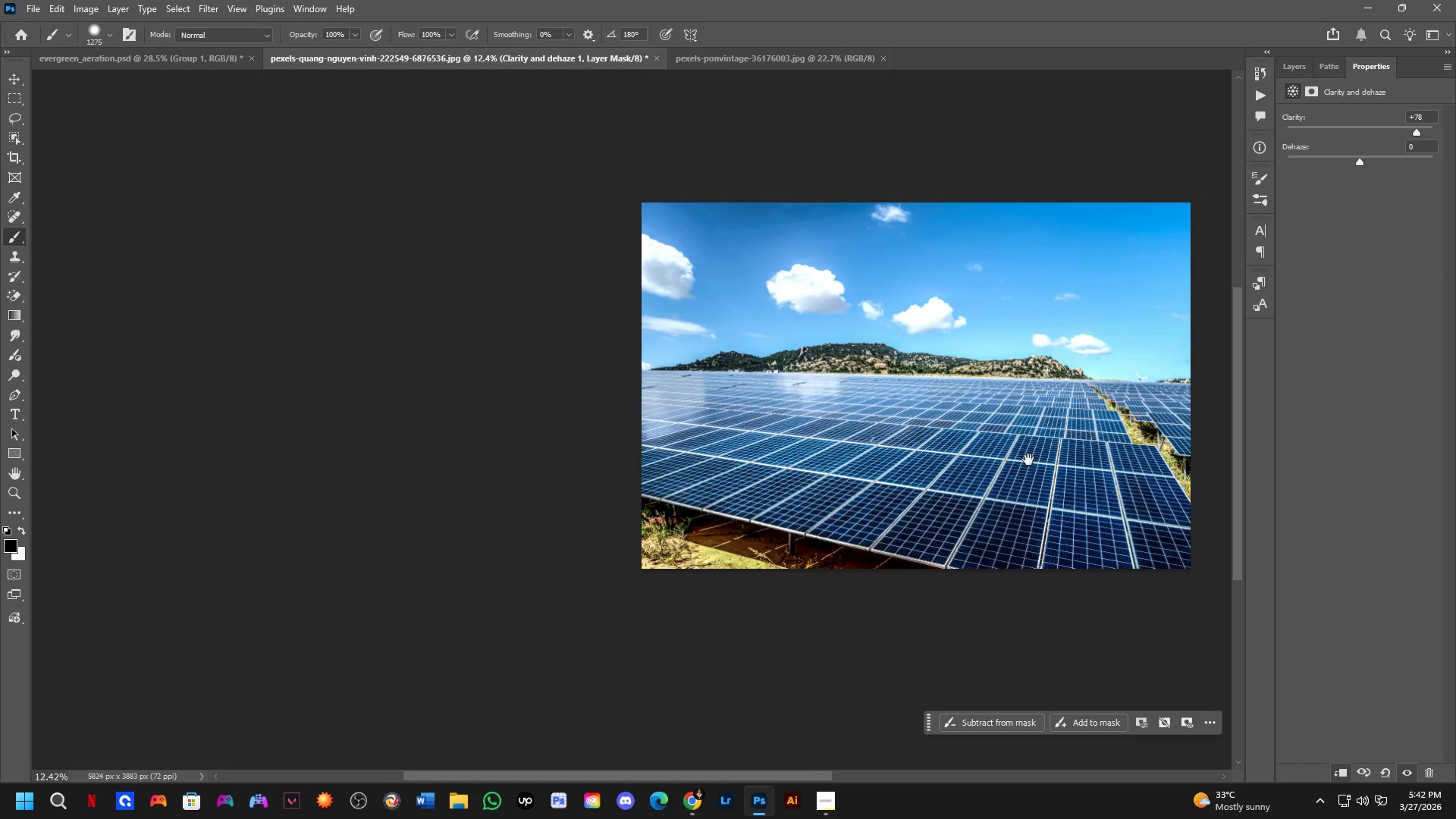 
hold_key(key=Space, duration=0.53)
 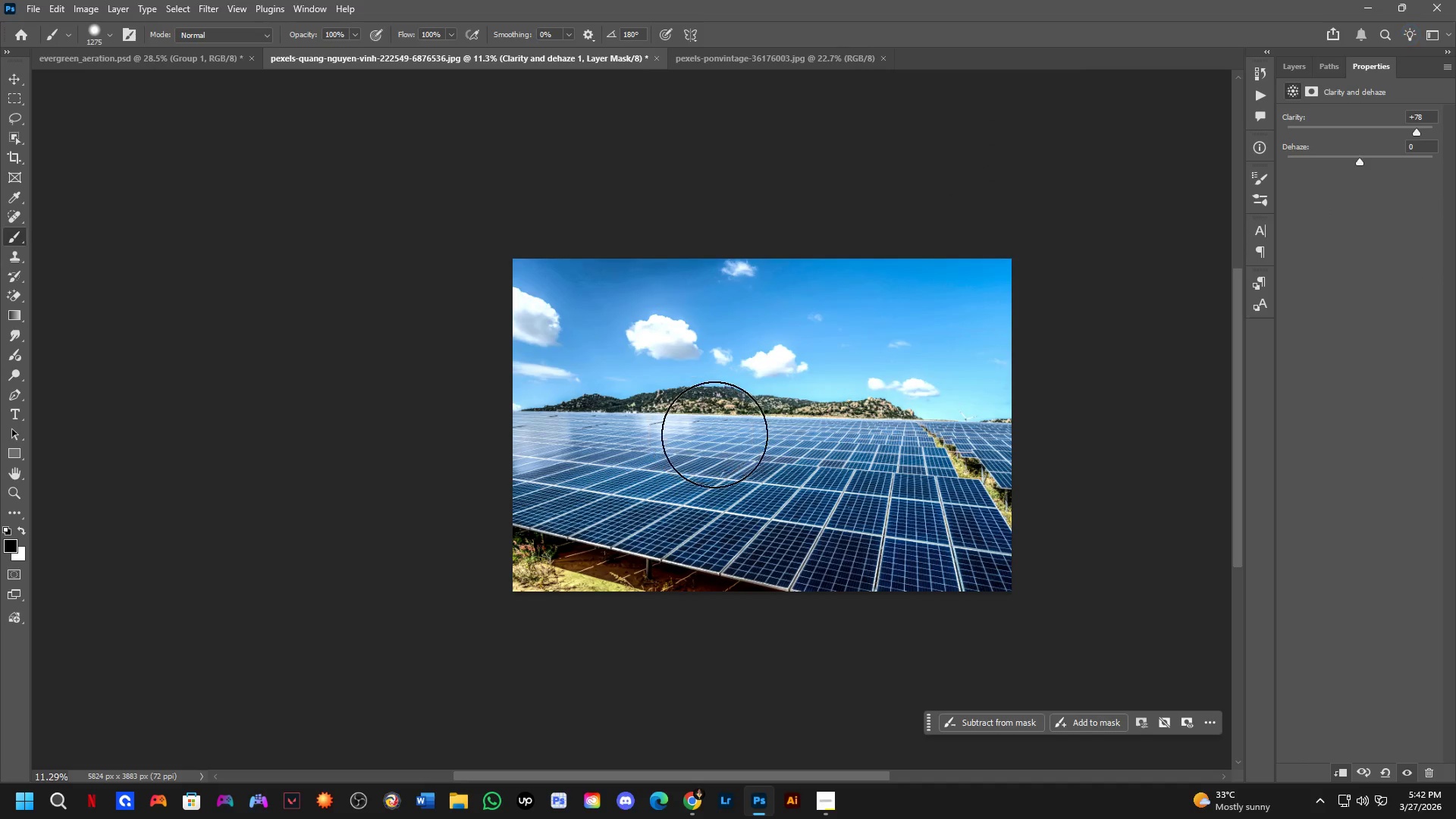 
left_click_drag(start_coordinate=[839, 435], to_coordinate=[830, 455])
 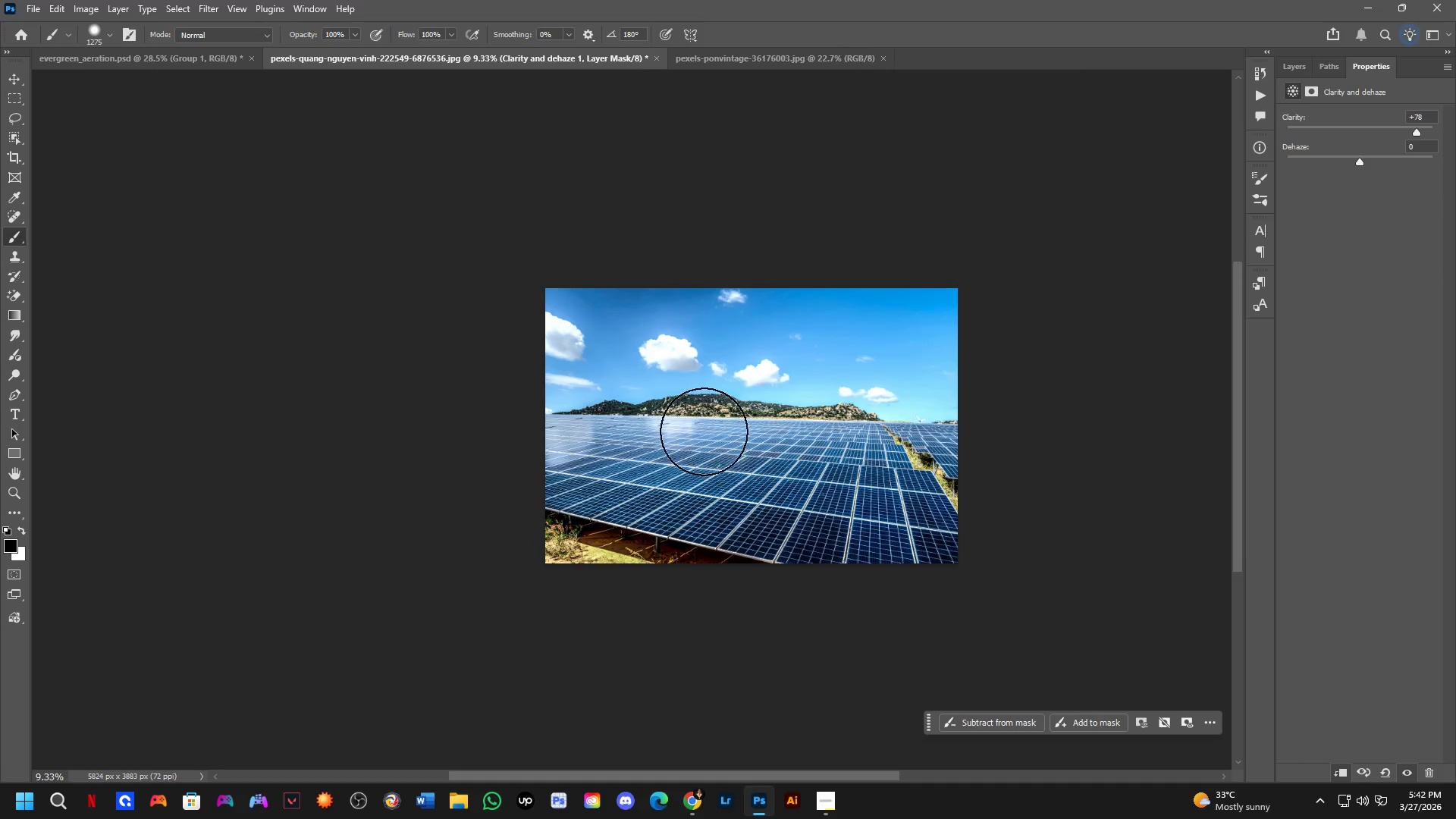 
scroll: coordinate [719, 419], scroll_direction: down, amount: 3.0
 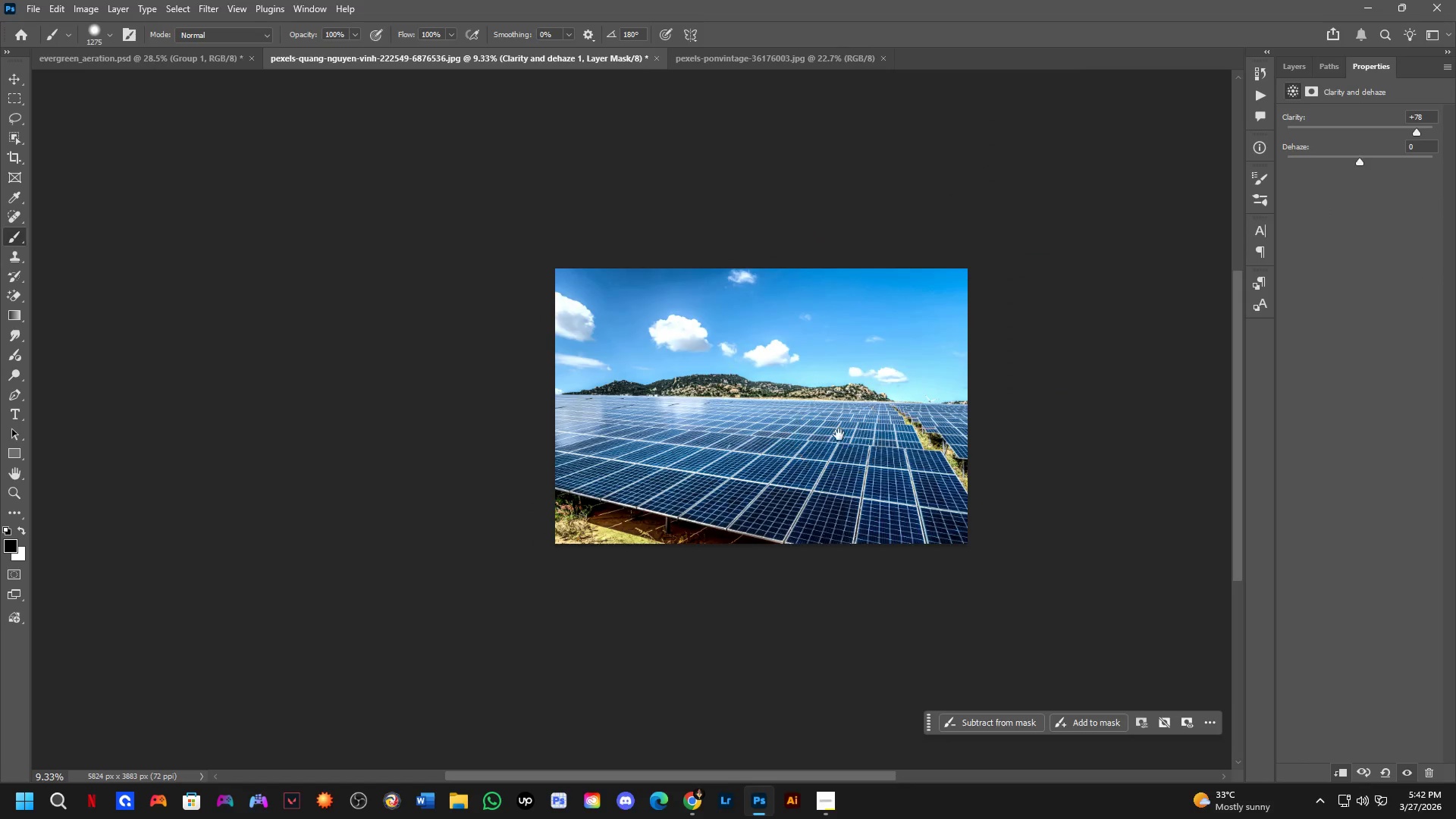 
key(Alt+AltLeft)
 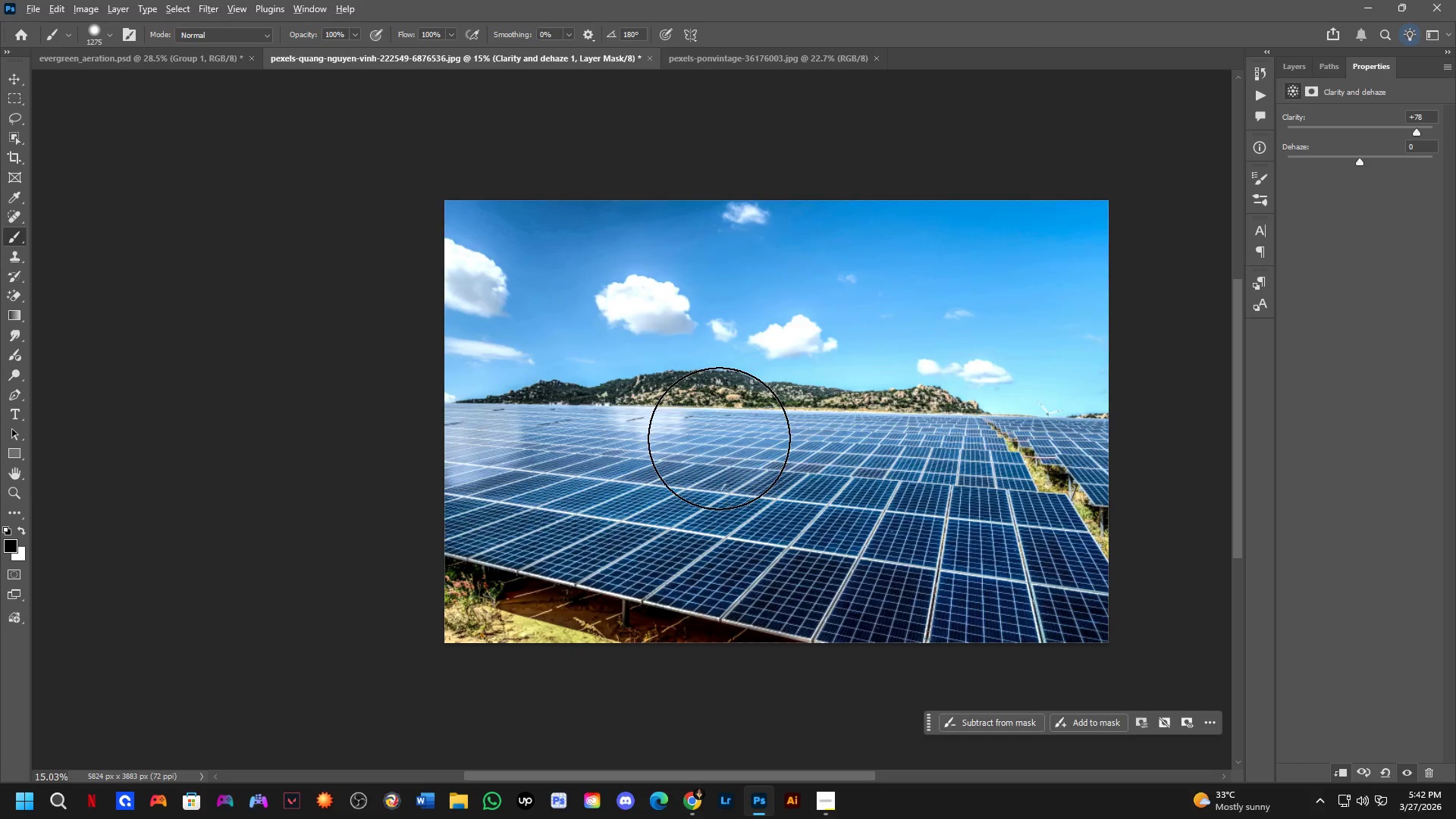 
key(Alt+Tab)
 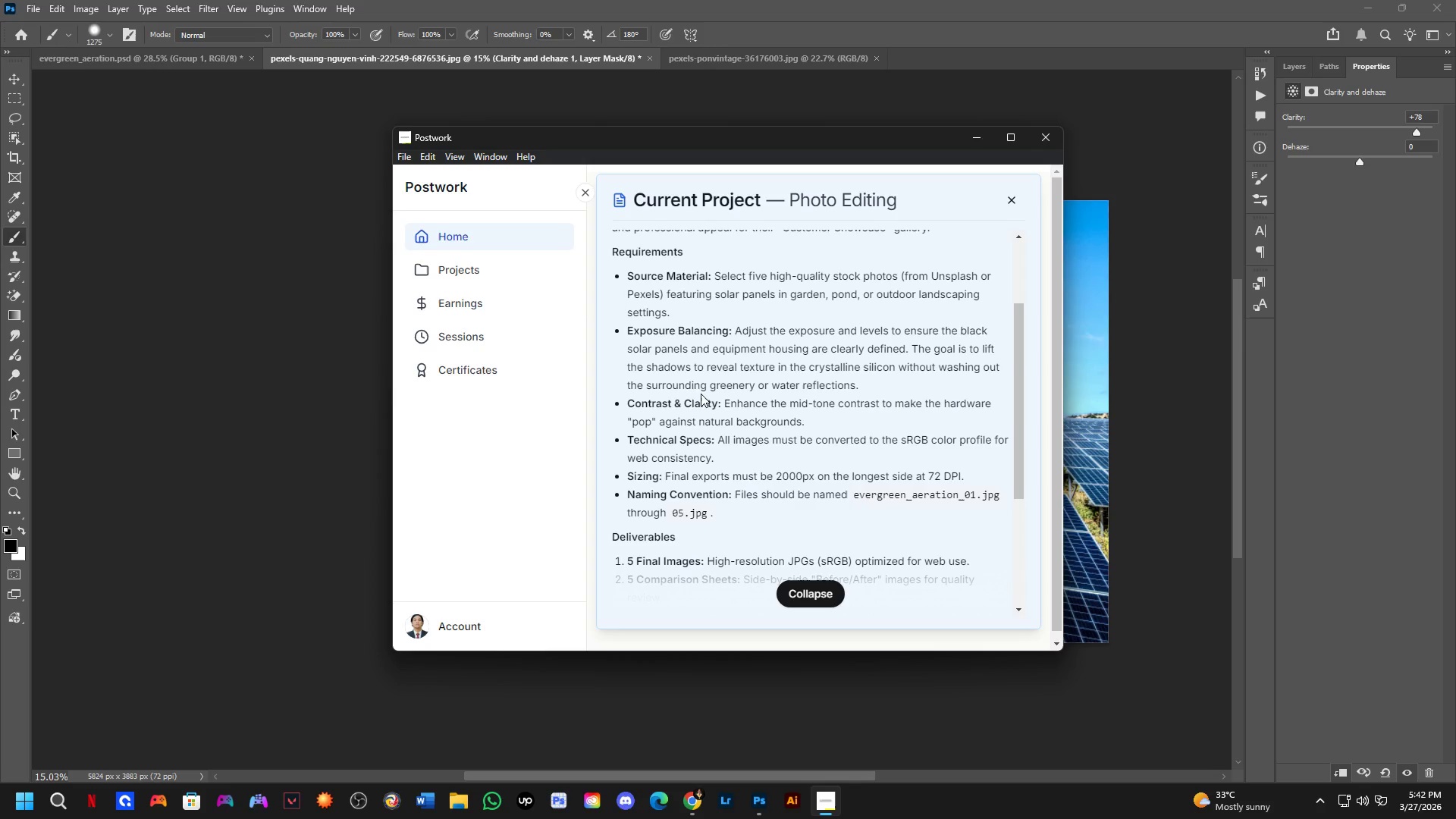 
scroll: coordinate [719, 435], scroll_direction: up, amount: 5.0